 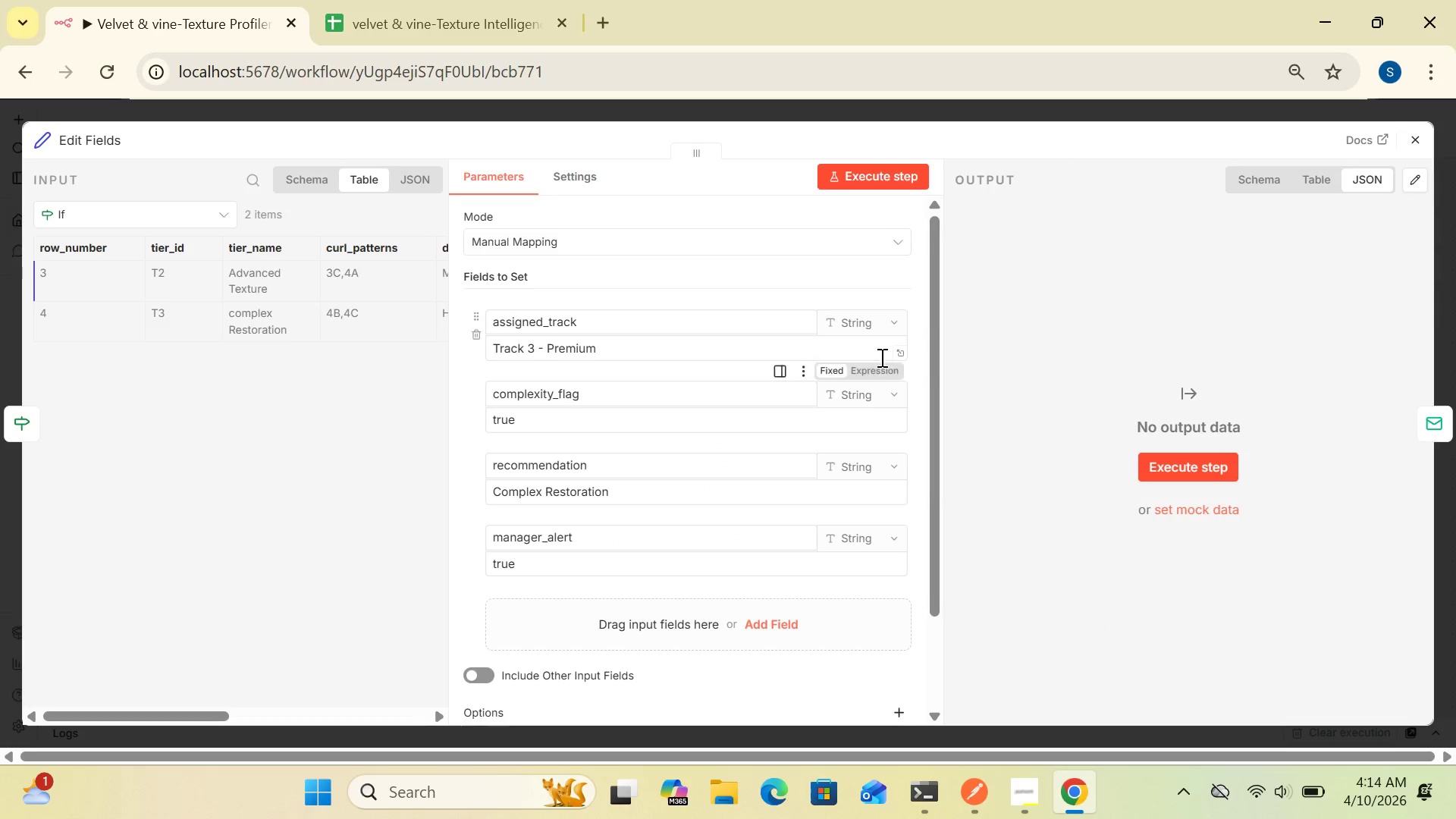 
left_click([870, 176])
 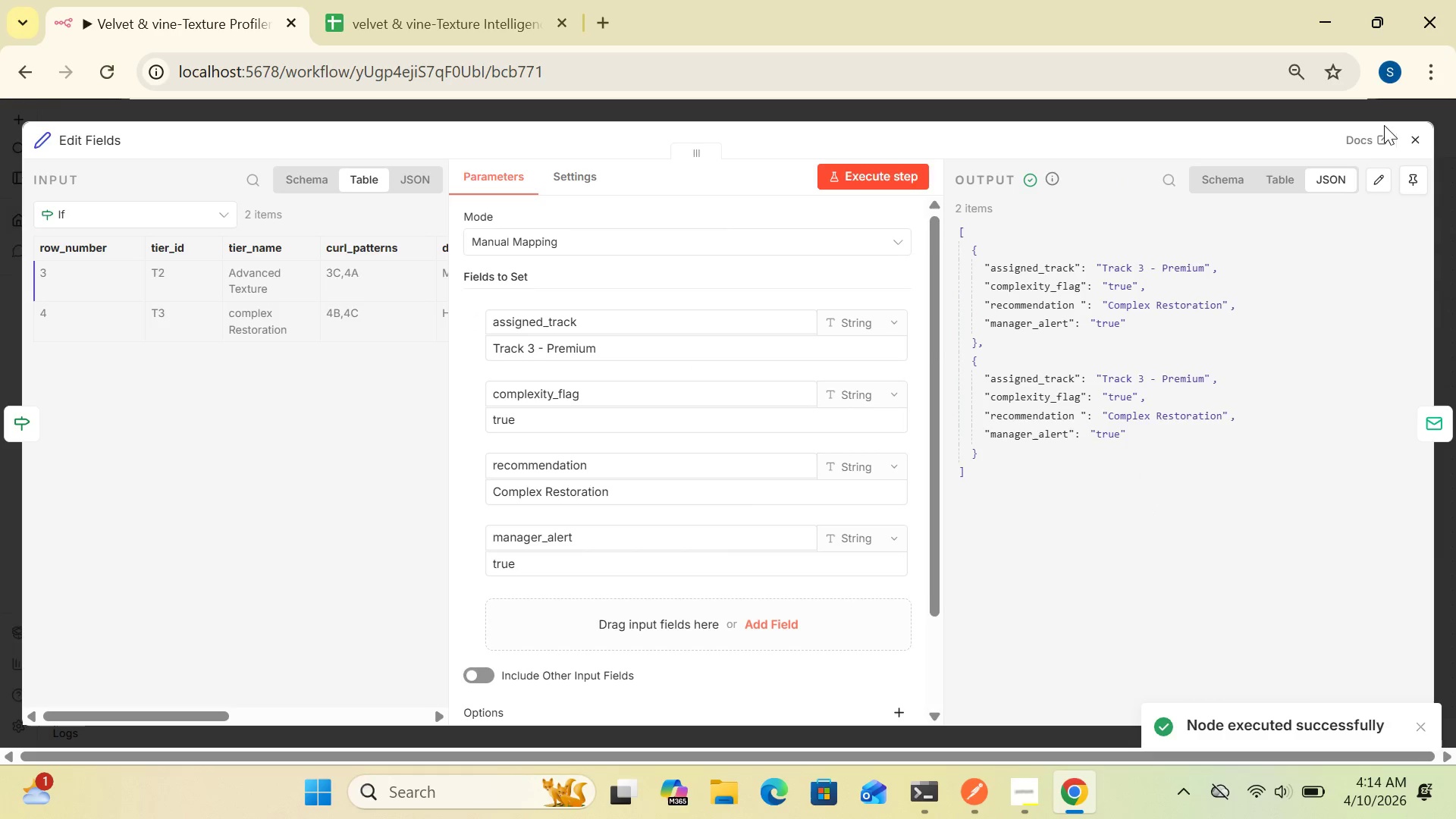 
left_click([1419, 133])
 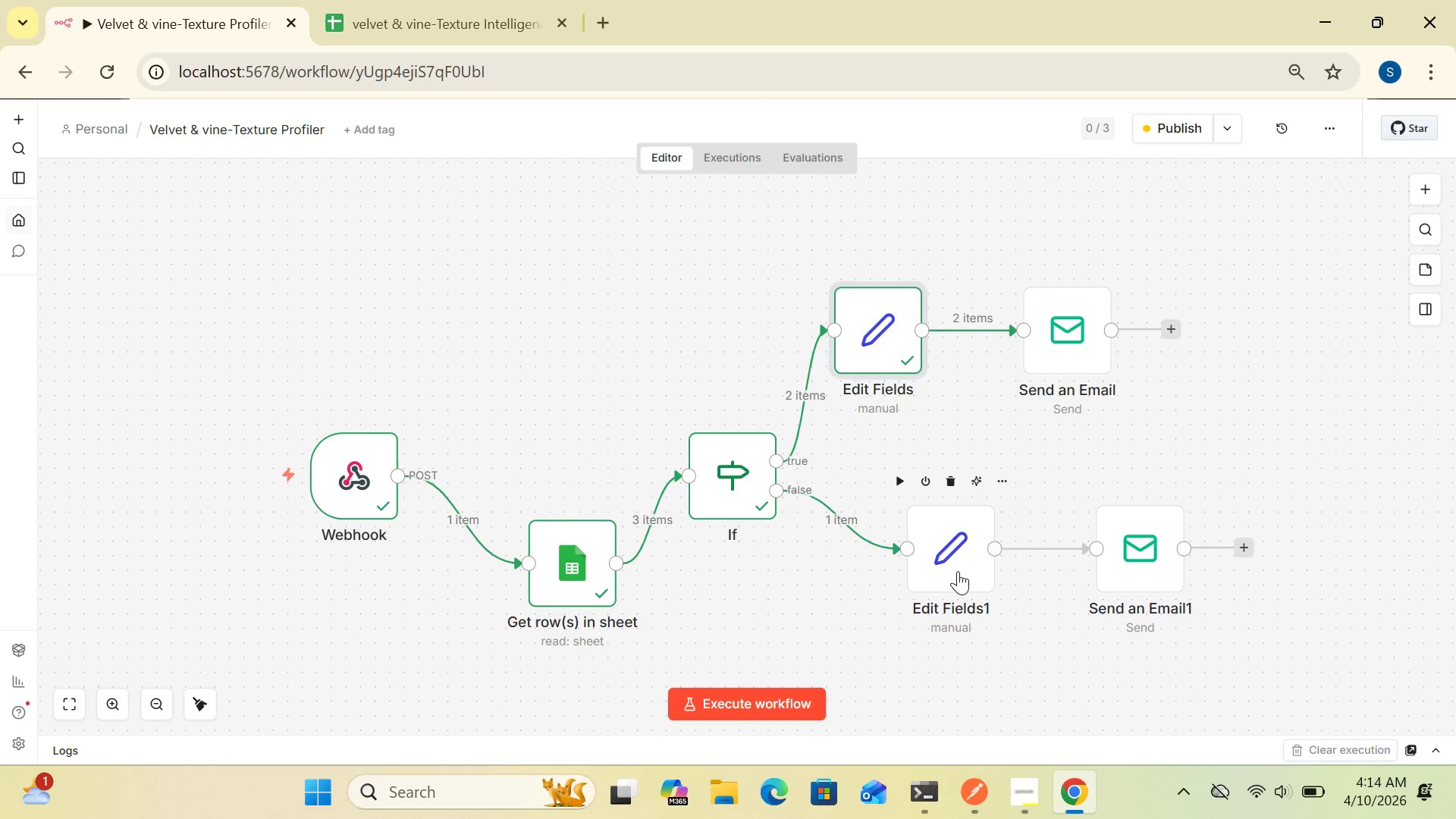 
double_click([956, 569])
 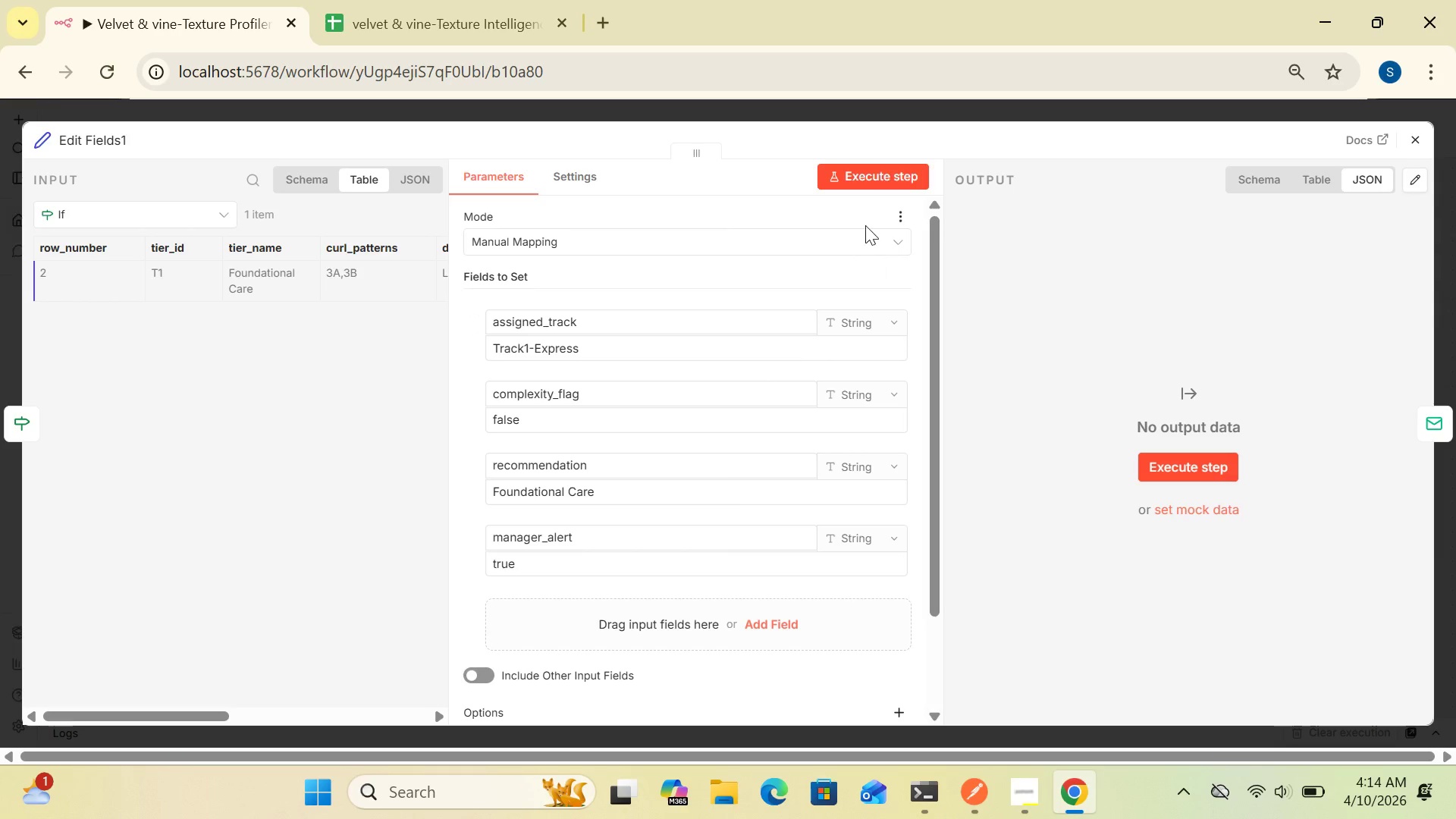 
left_click([868, 176])
 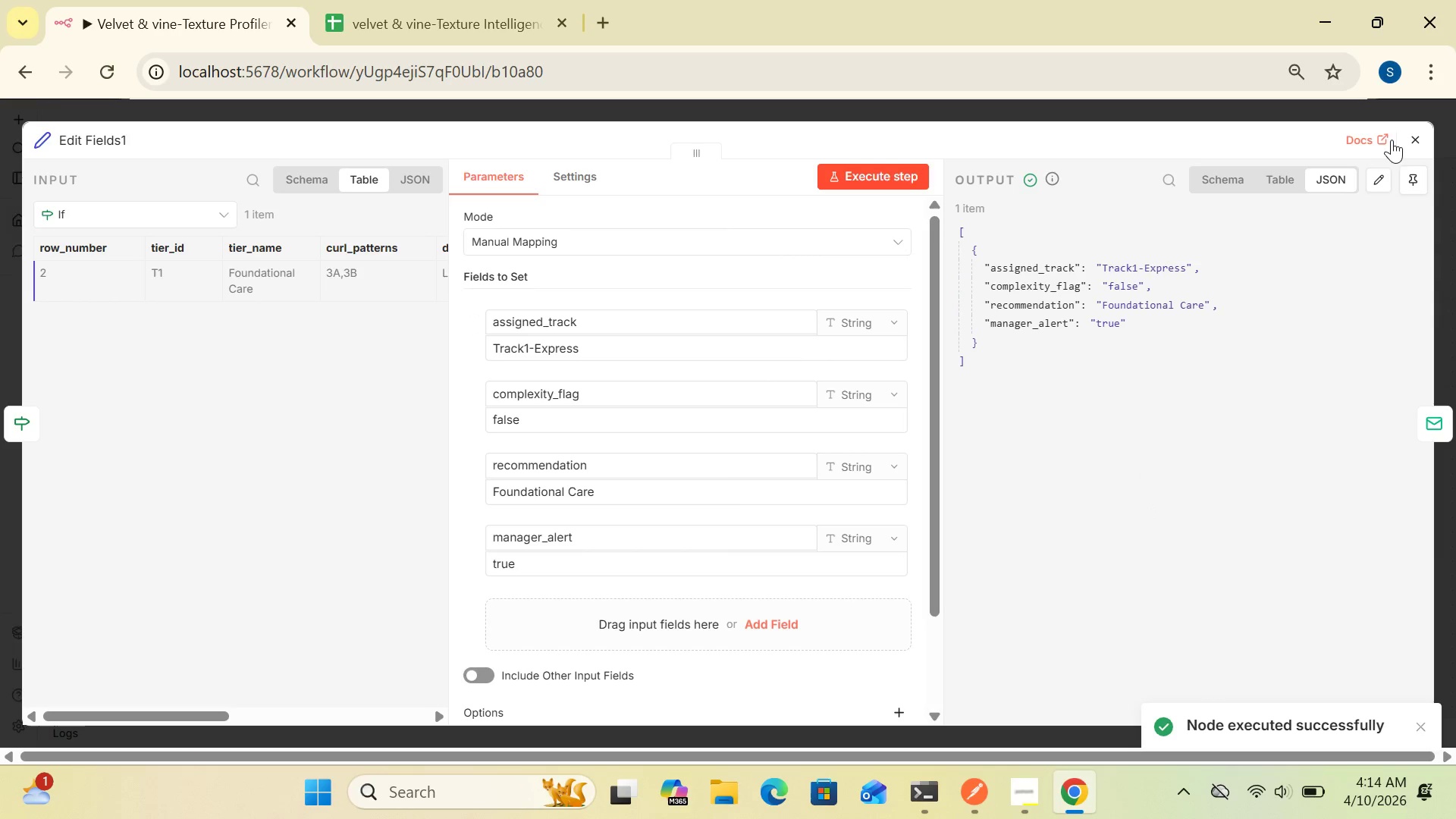 
left_click([1416, 139])
 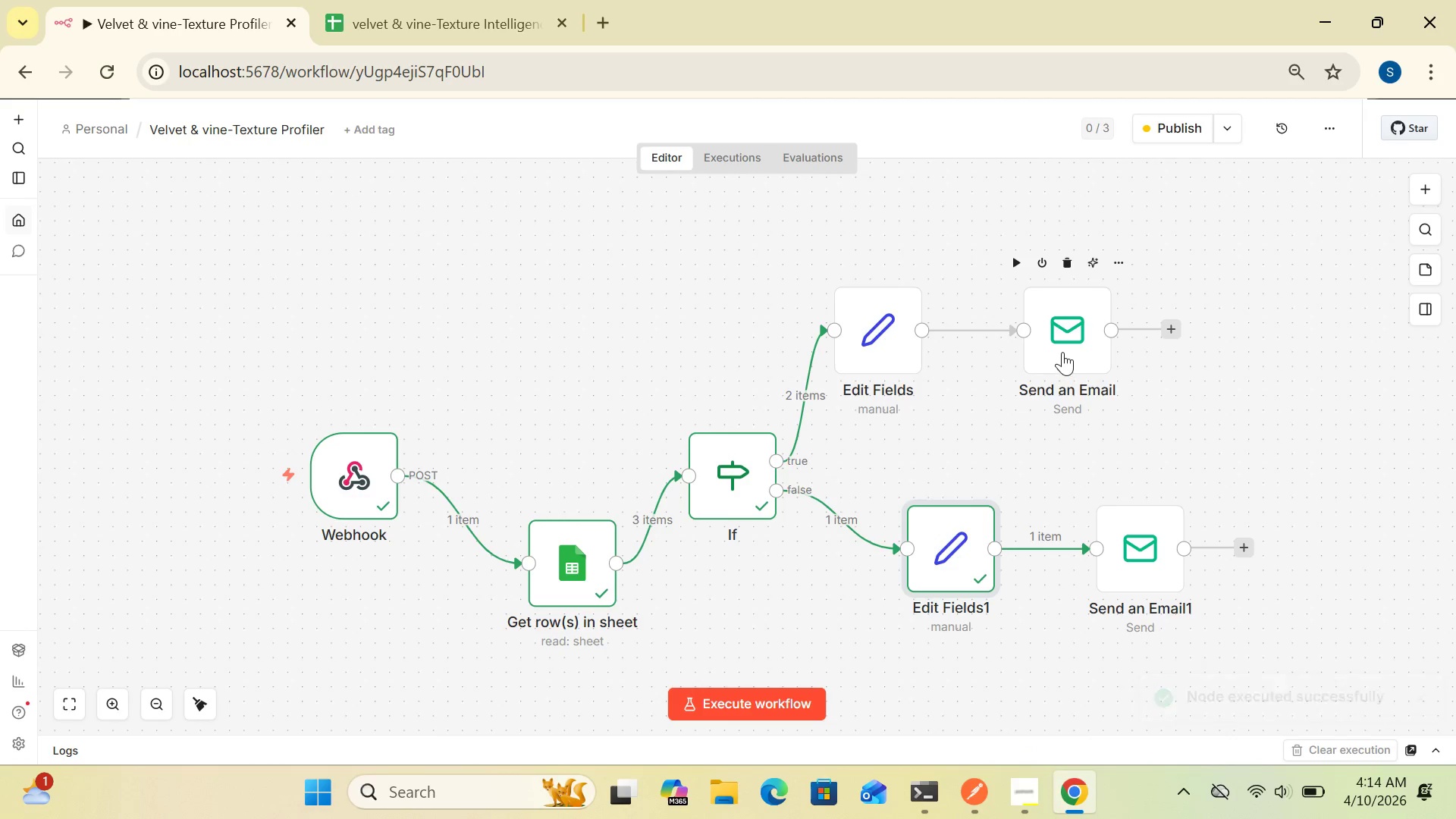 
double_click([1061, 350])
 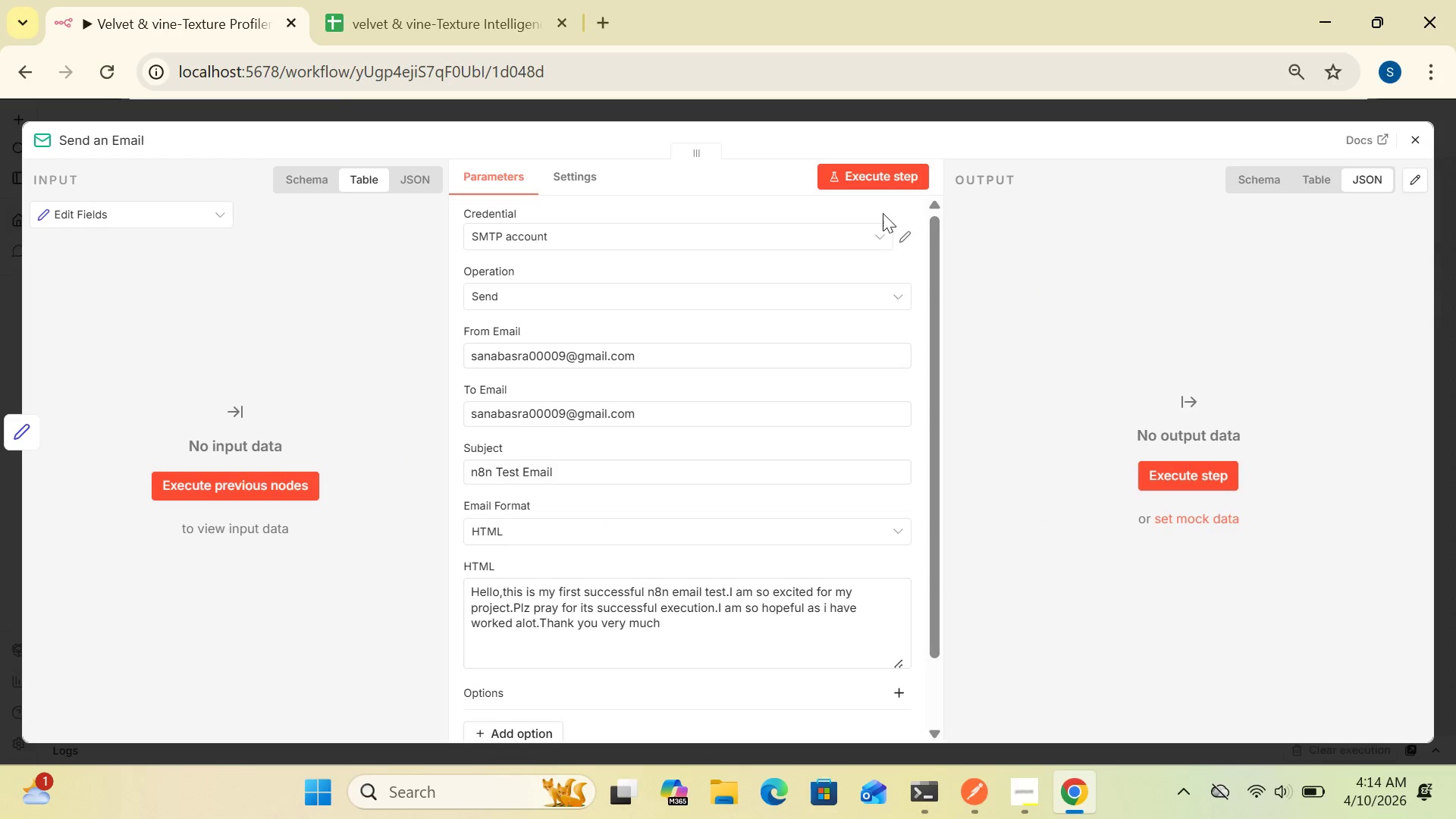 
left_click([886, 176])
 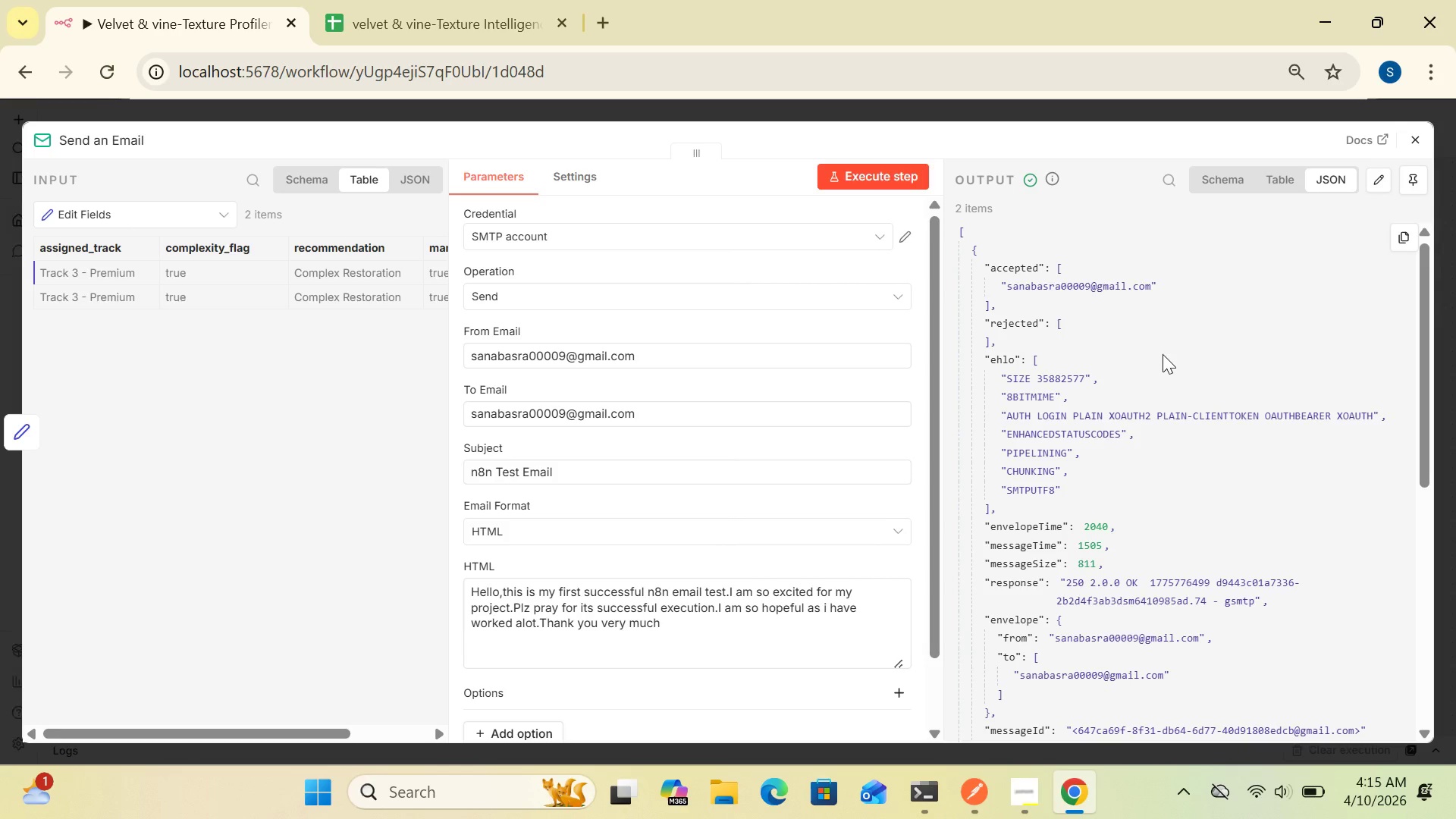 
wait(27.12)
 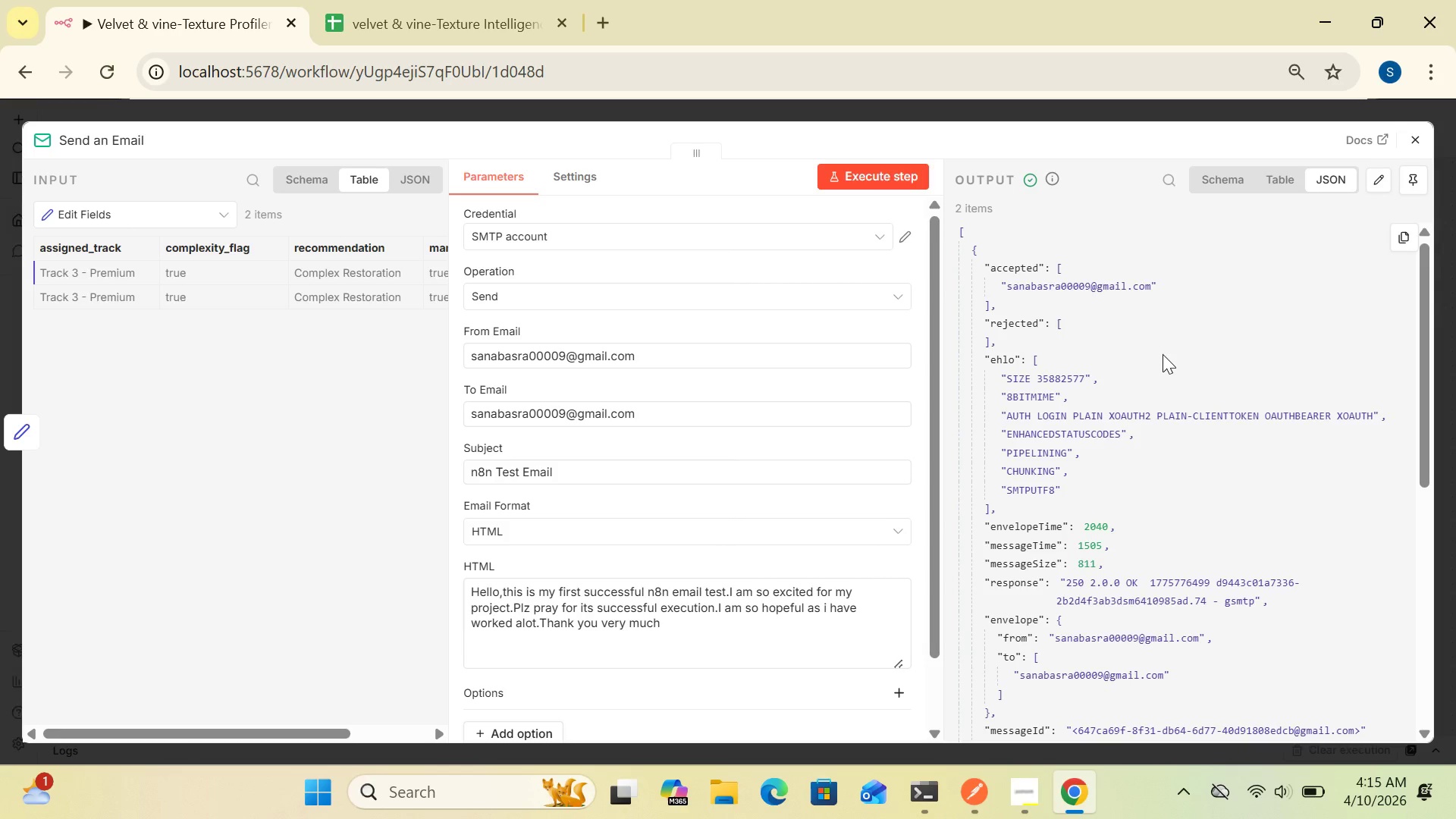 
left_click_drag(start_coordinate=[1423, 420], to_coordinate=[1407, 451])
 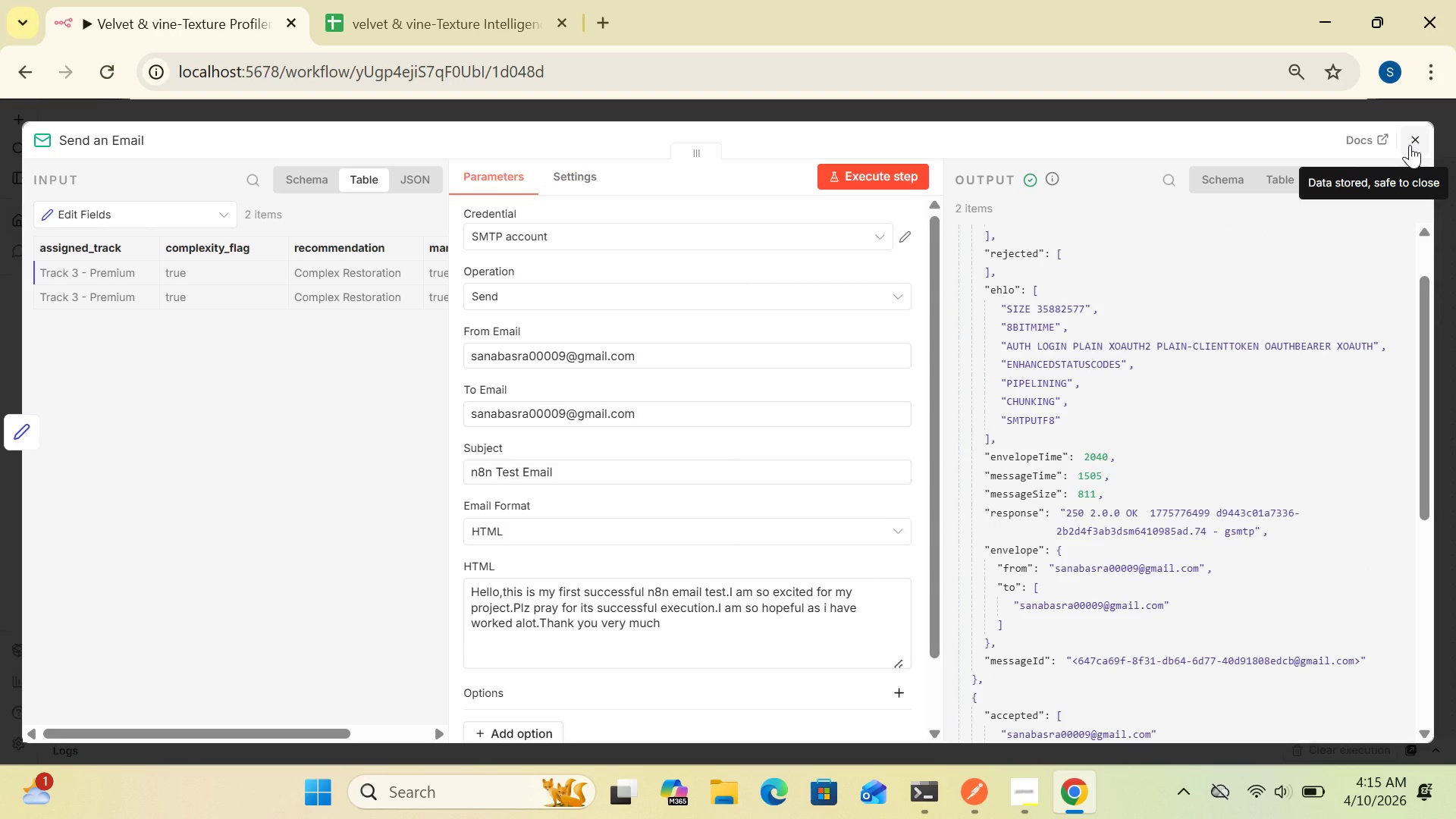 
left_click([1410, 145])
 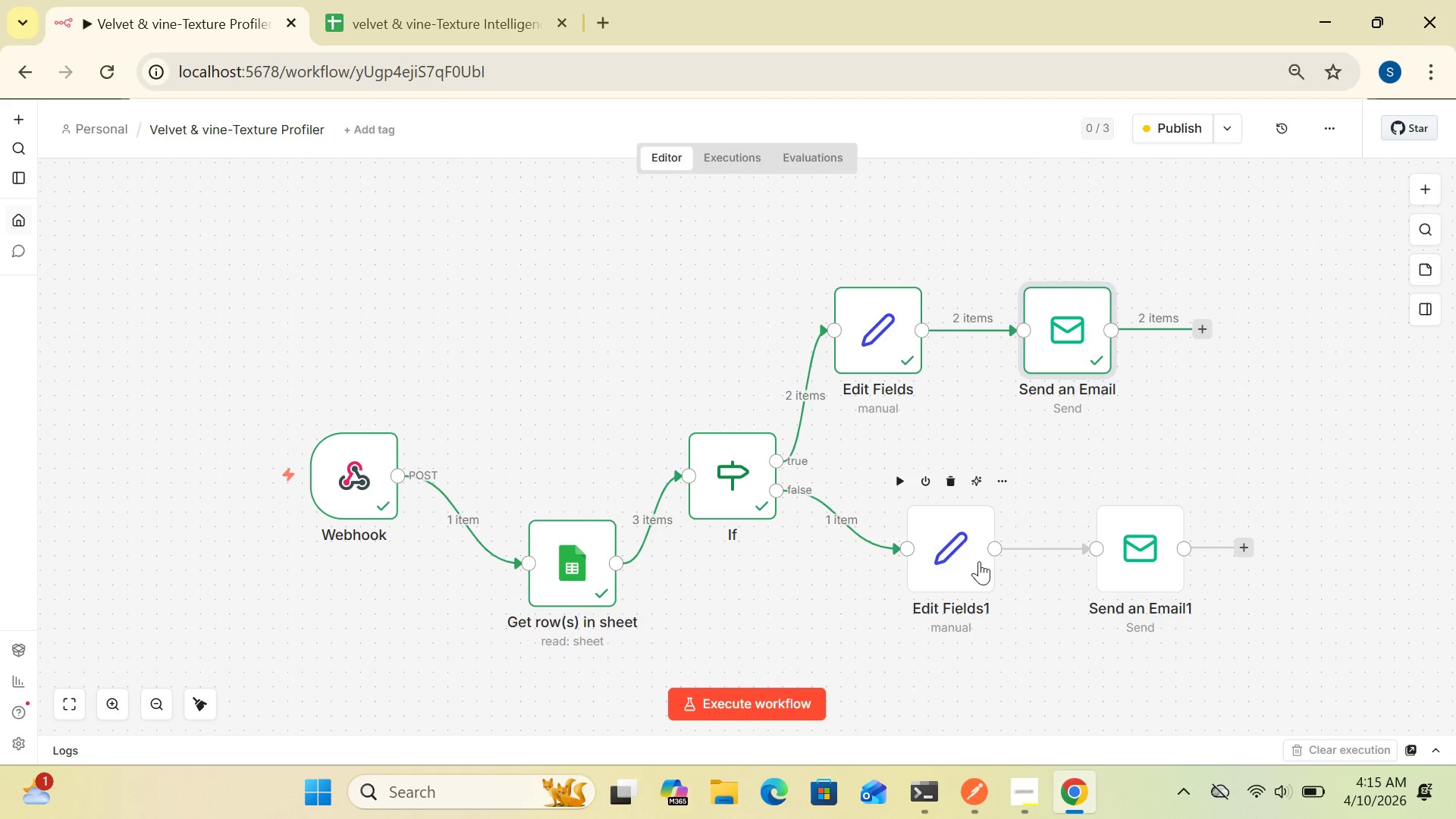 
double_click([979, 561])
 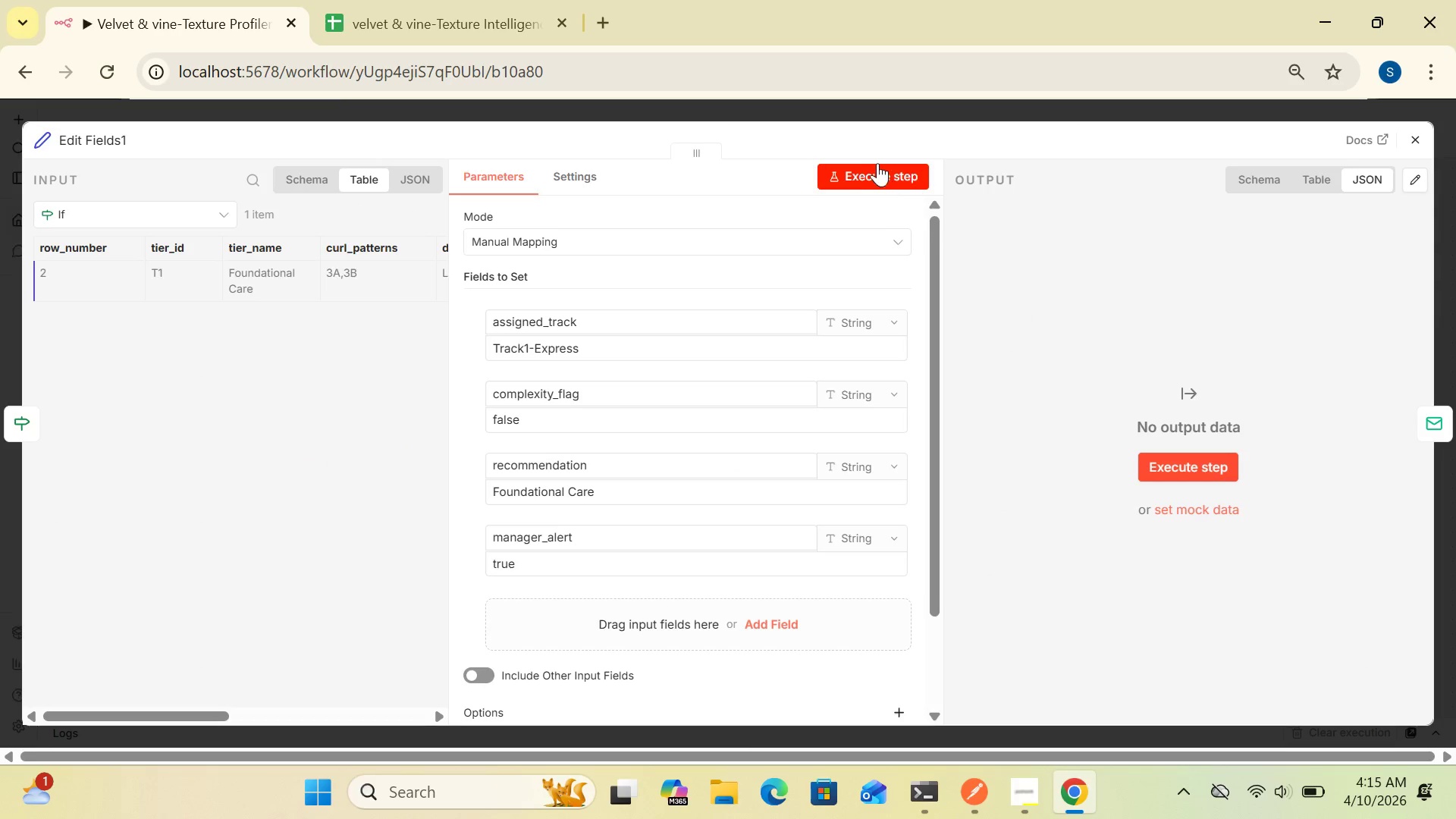 
left_click([882, 167])
 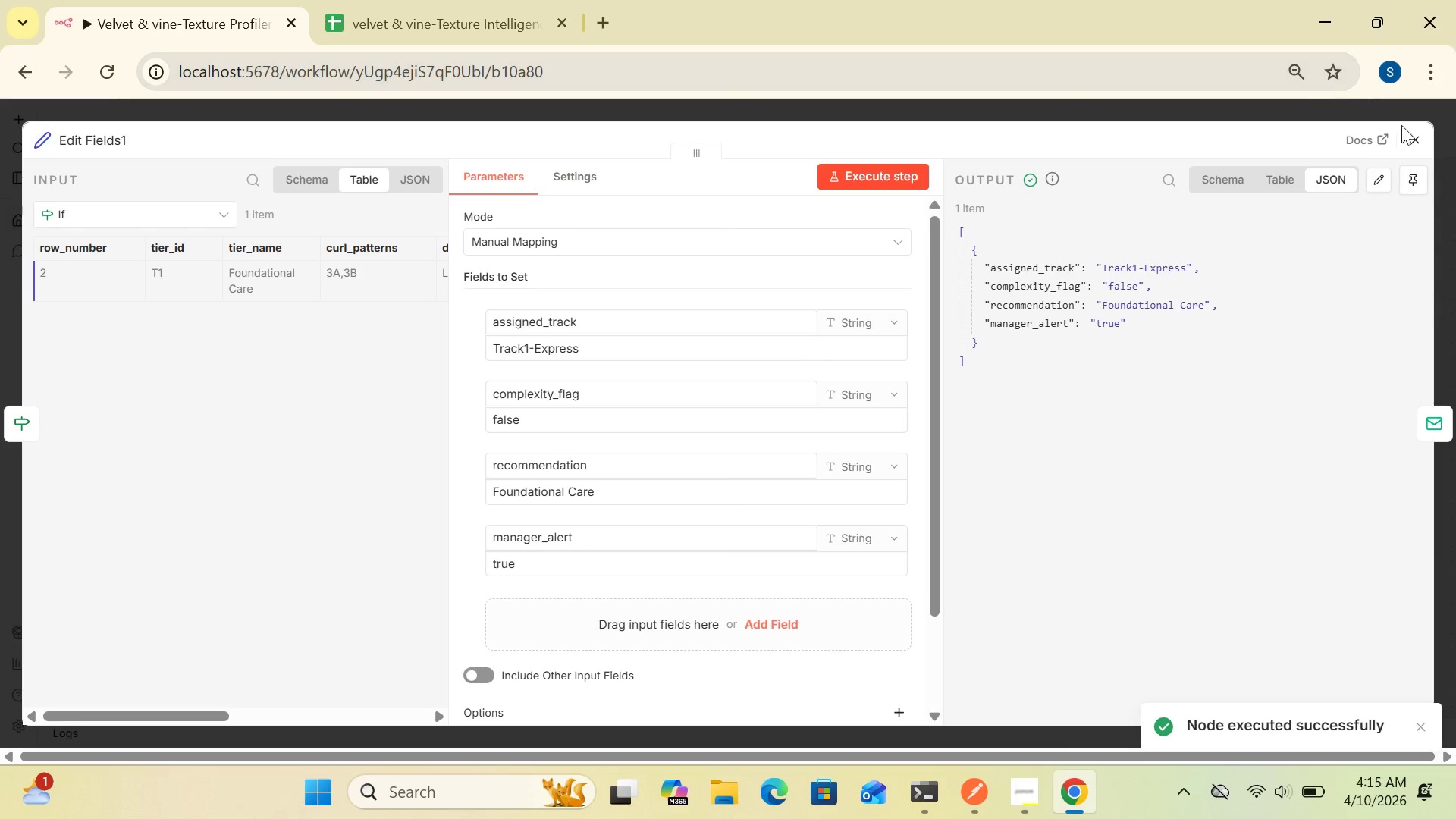 
left_click([1418, 127])
 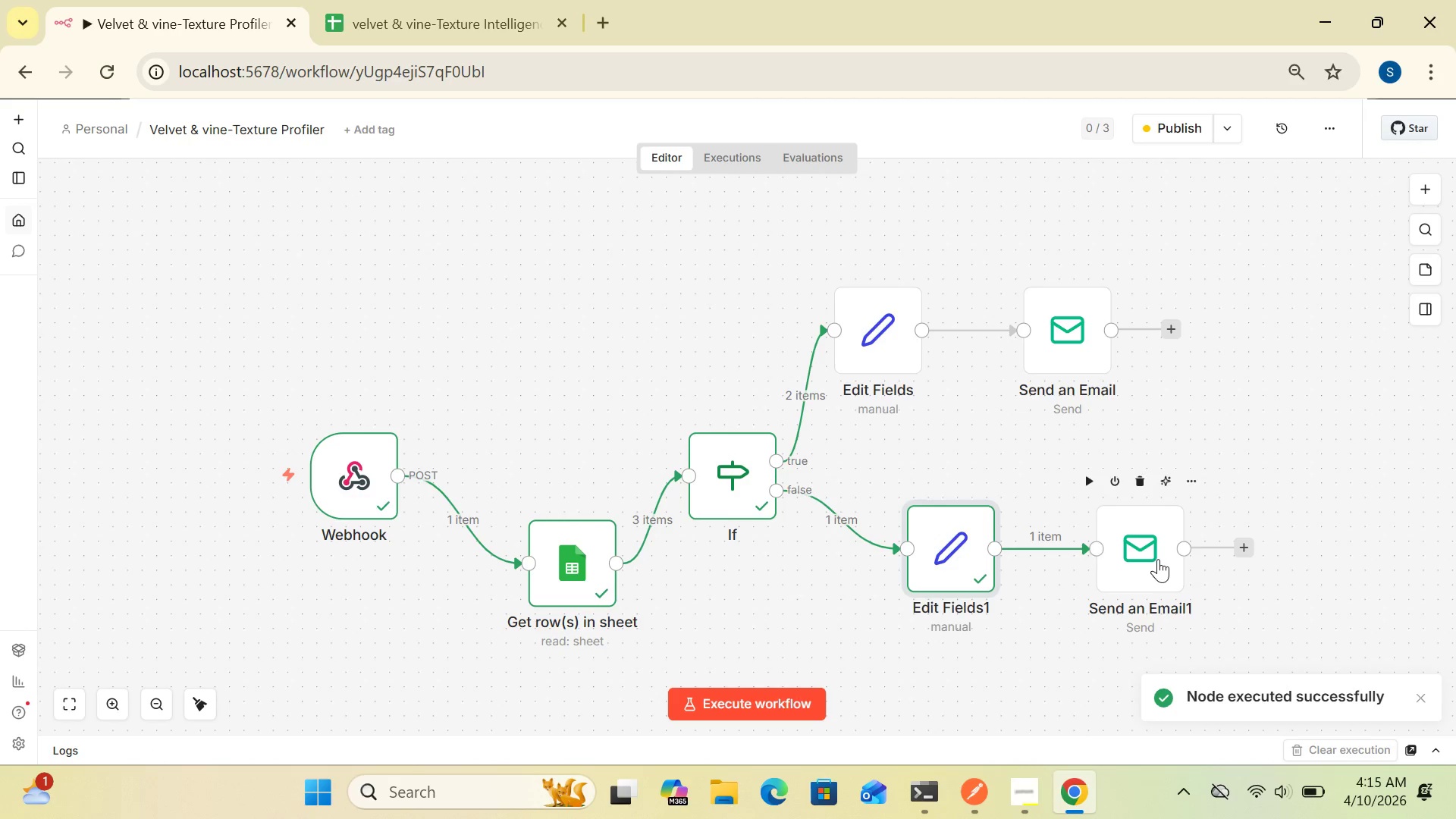 
double_click([1156, 562])
 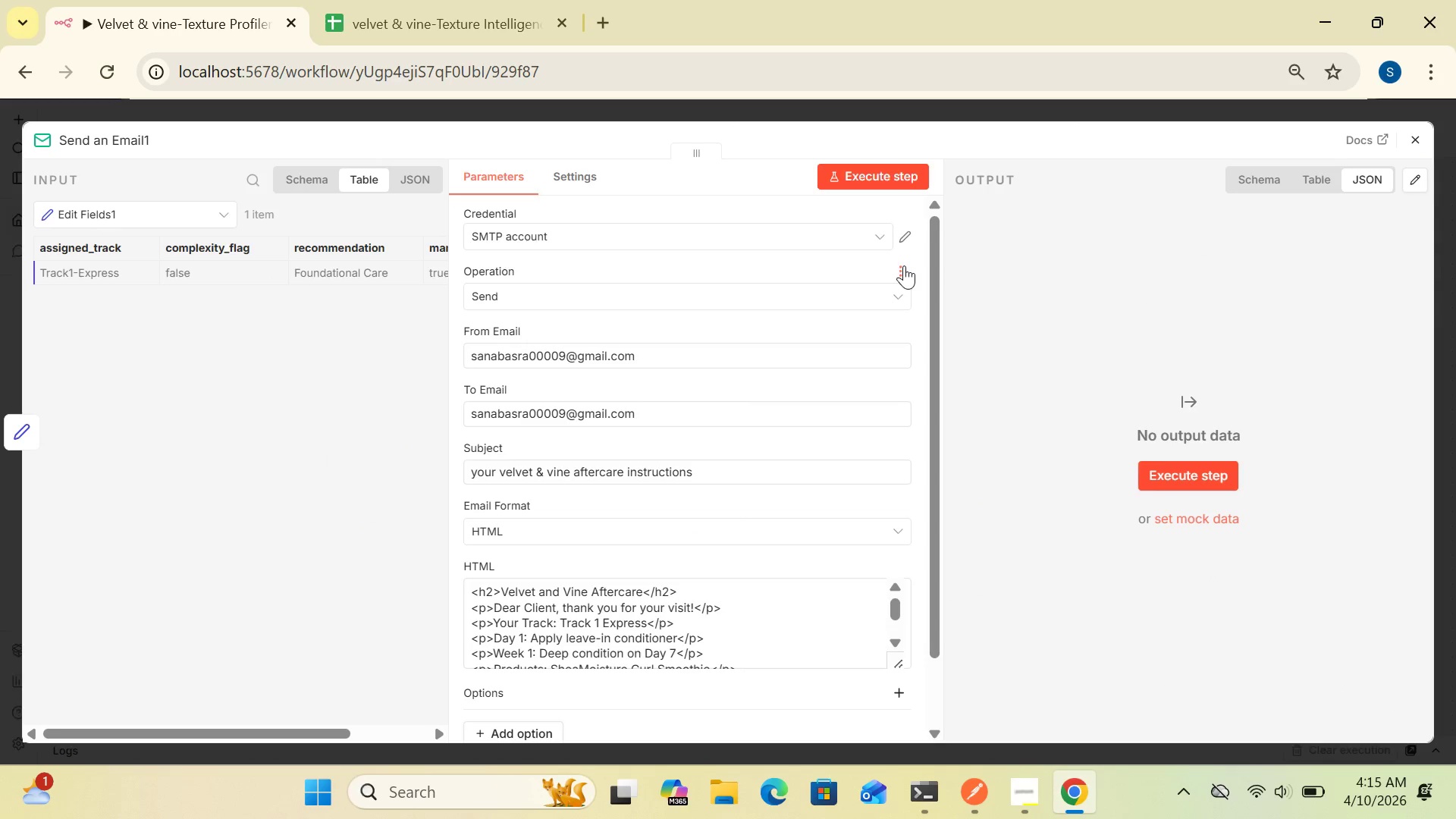 
left_click([888, 167])
 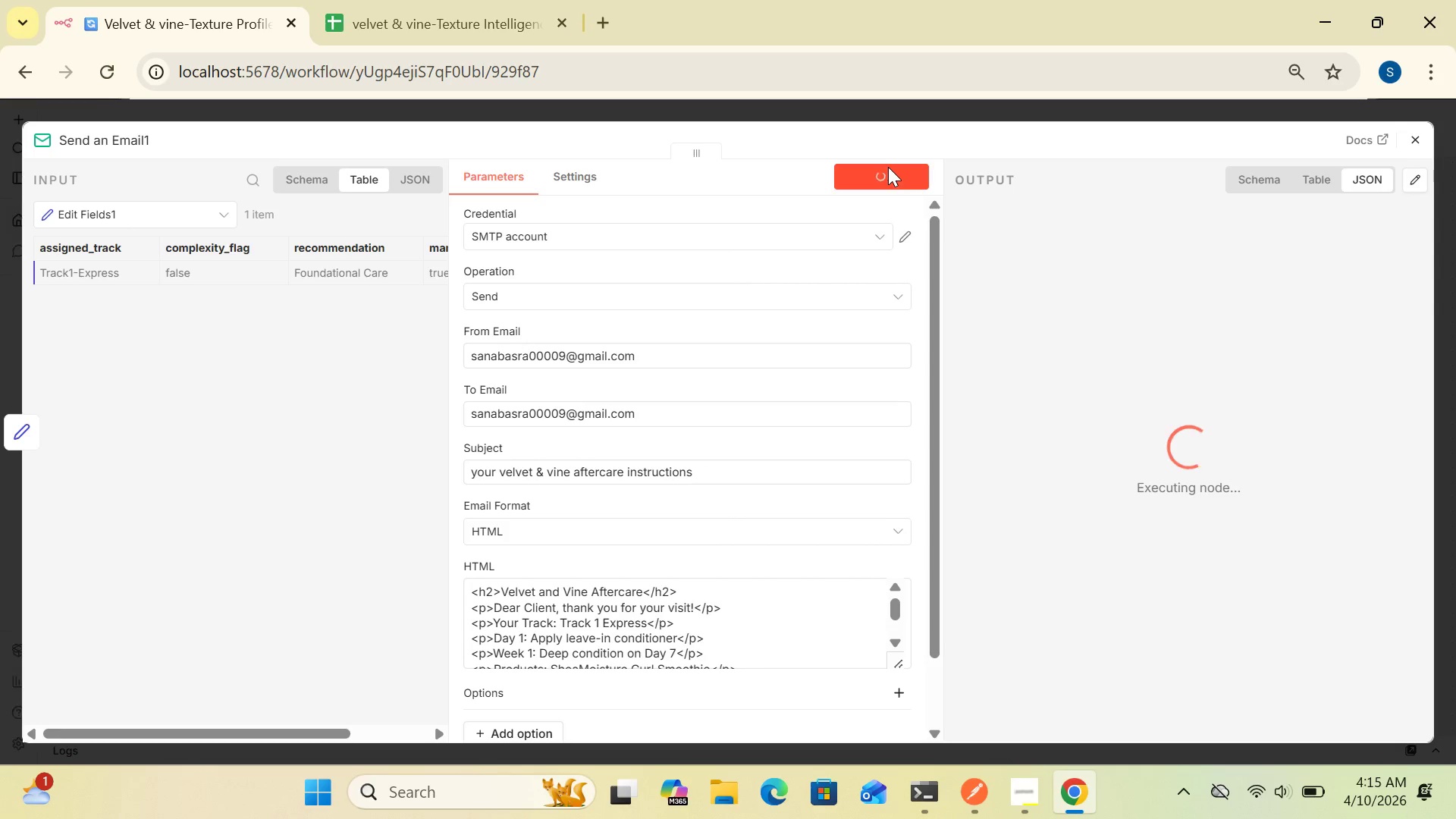 
wait(13.14)
 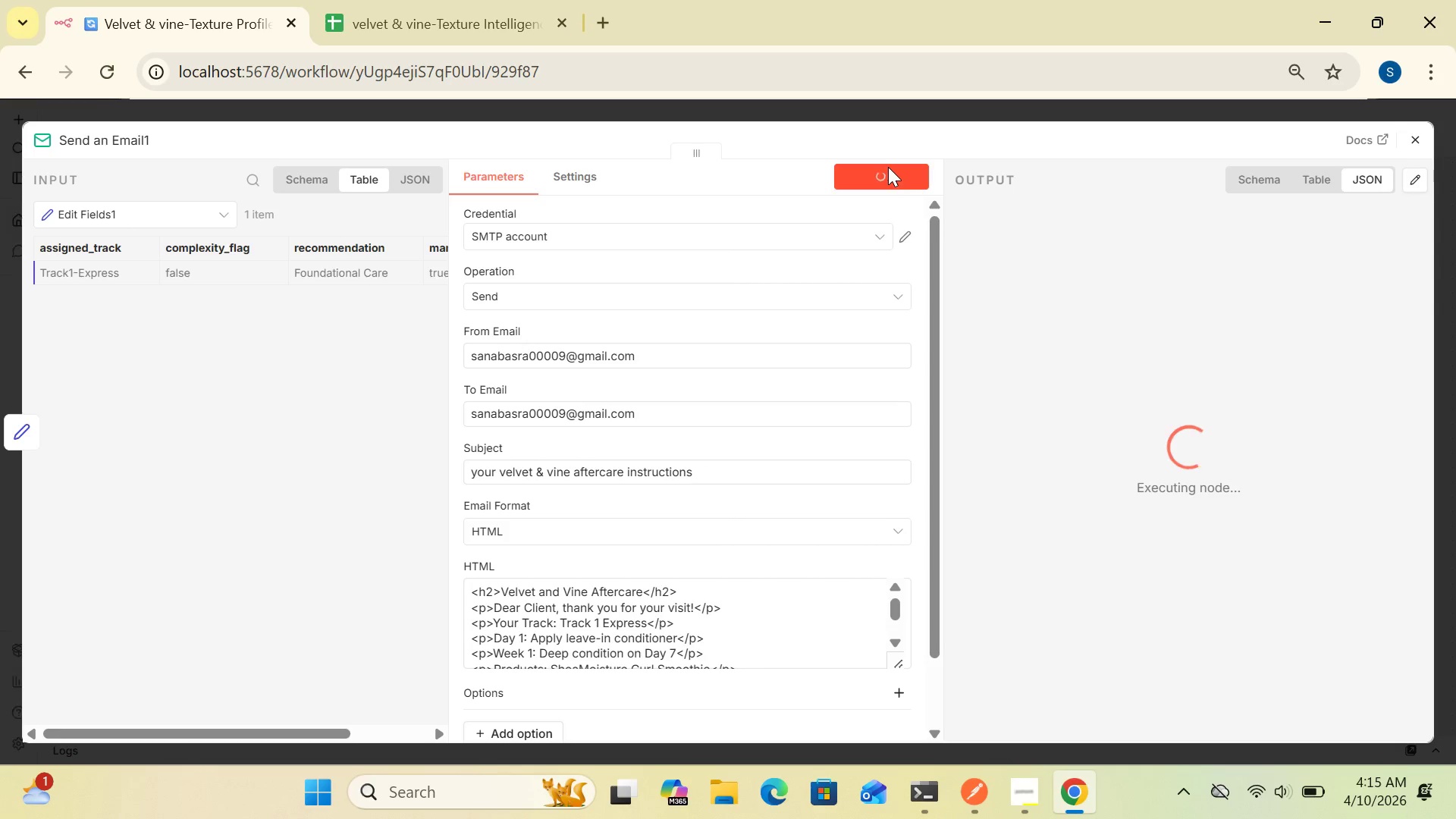 
left_click([1412, 138])
 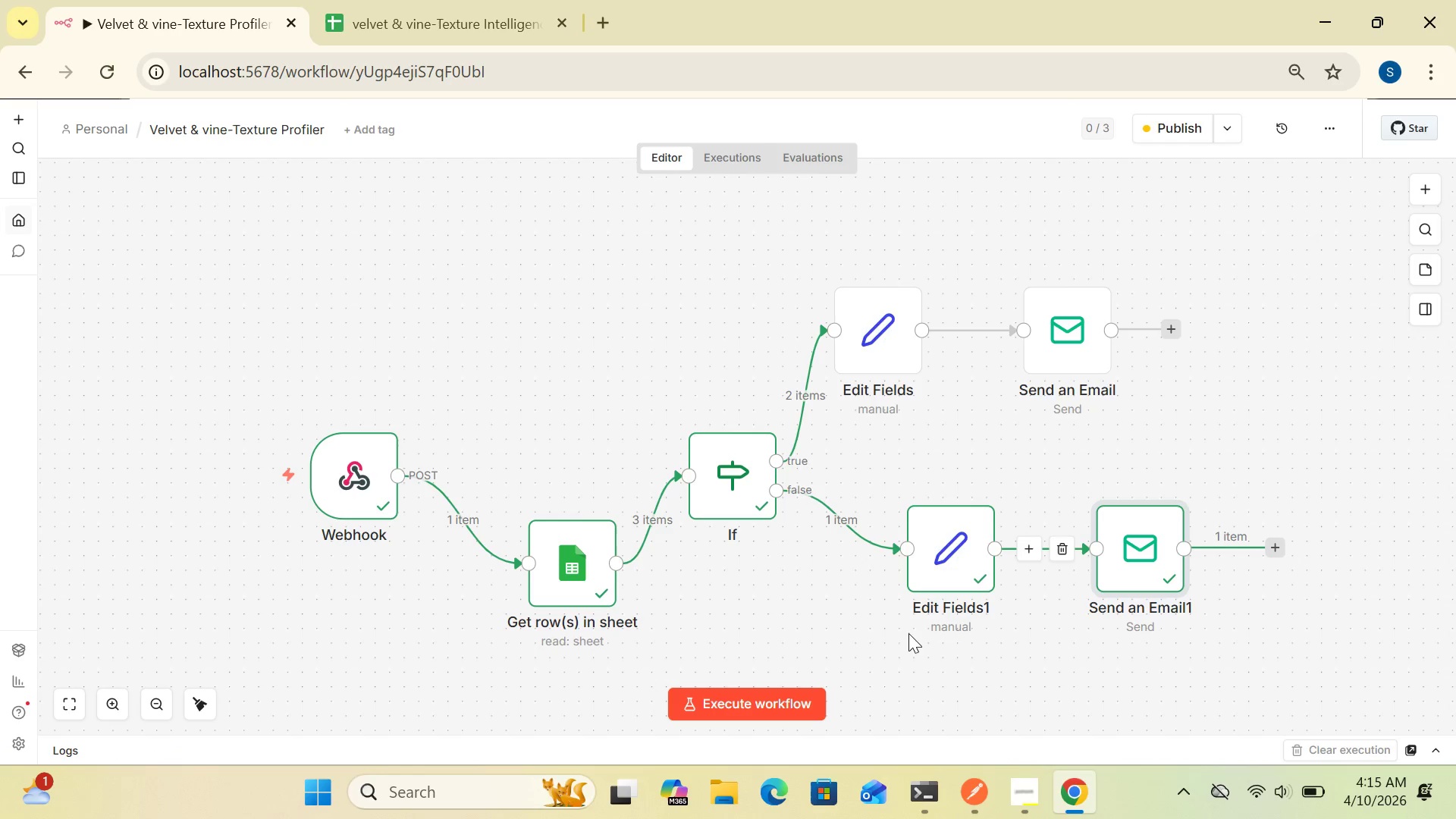 
wait(5.3)
 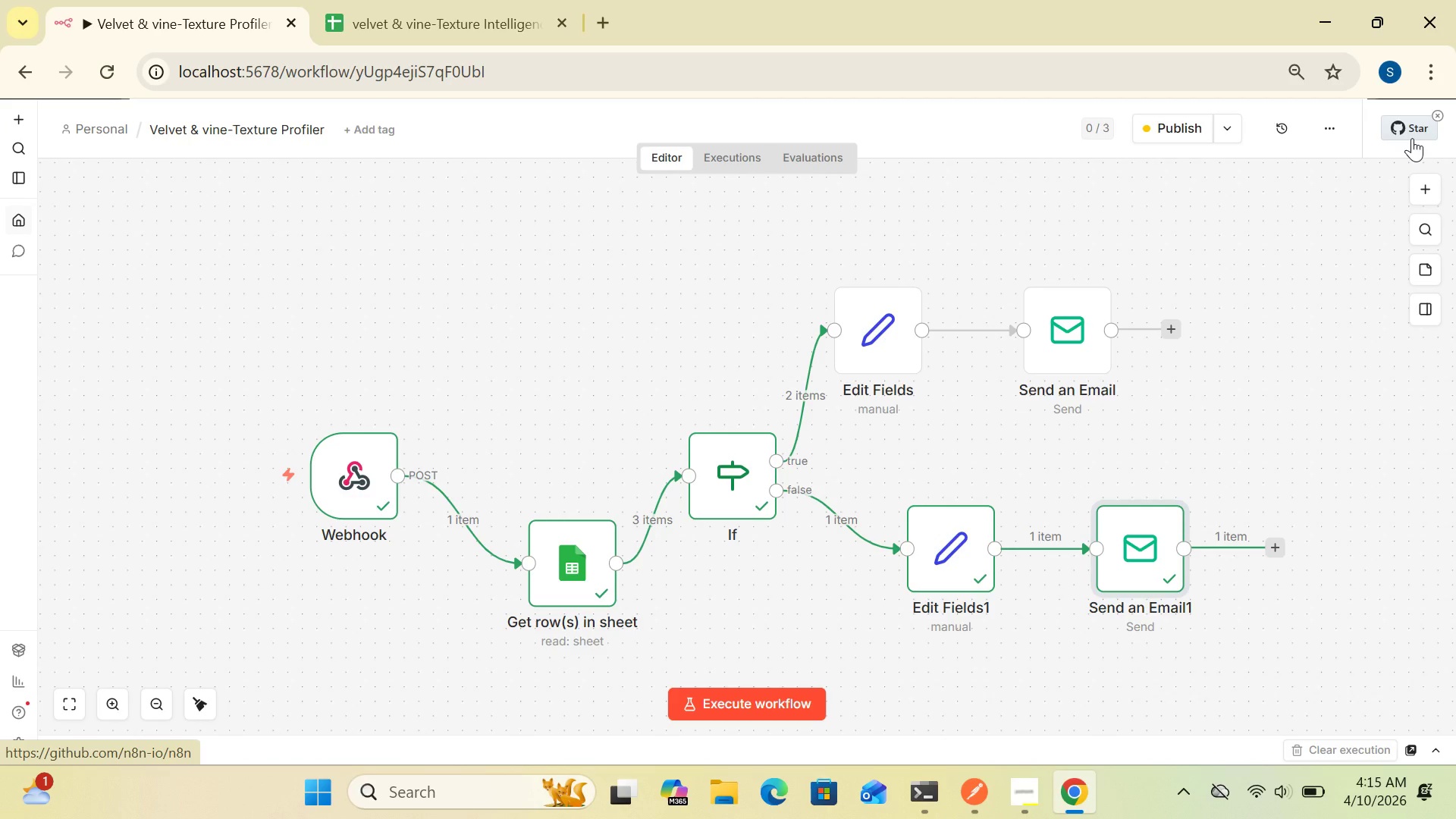 
left_click([783, 708])
 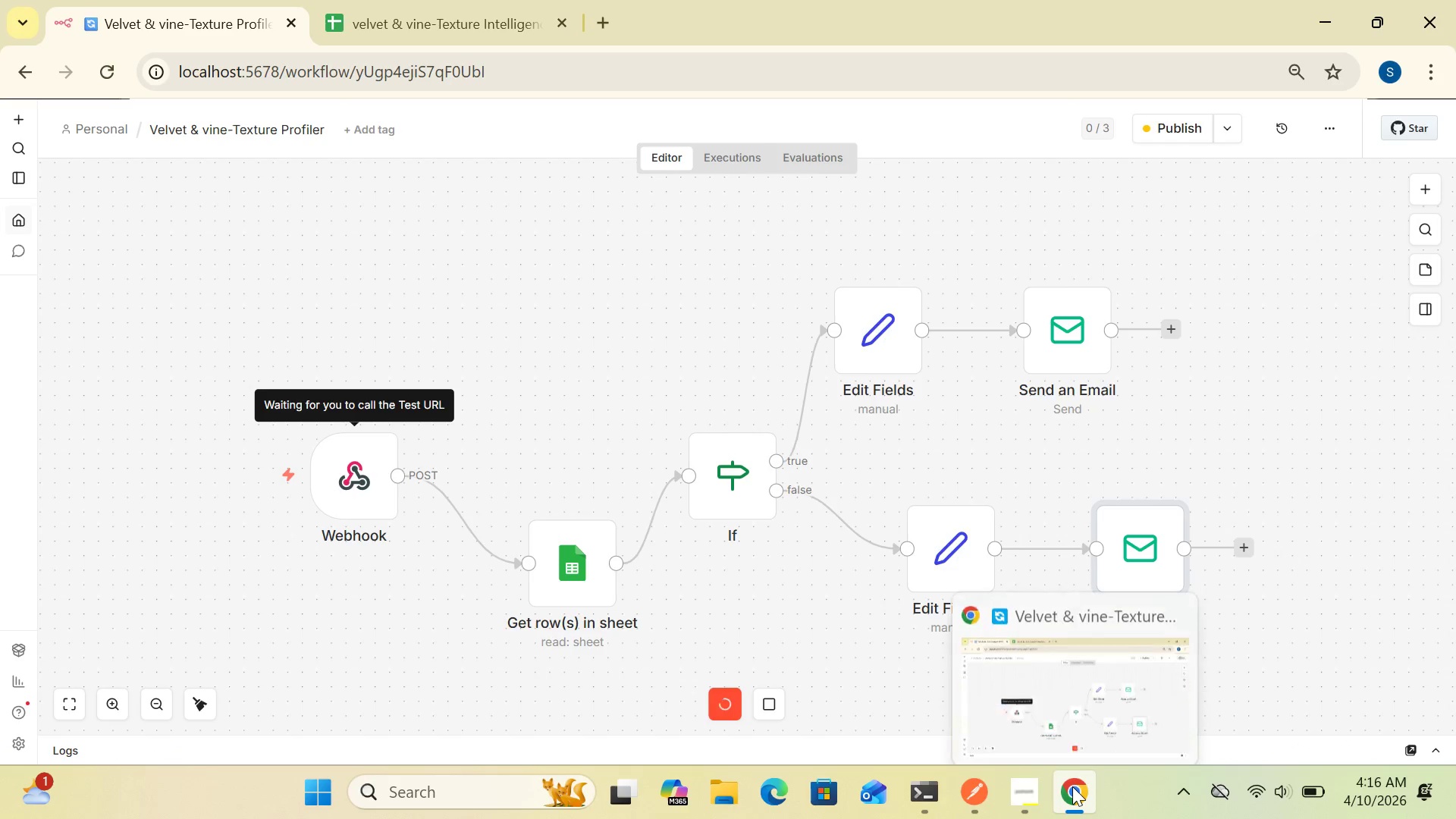 
left_click([978, 808])
 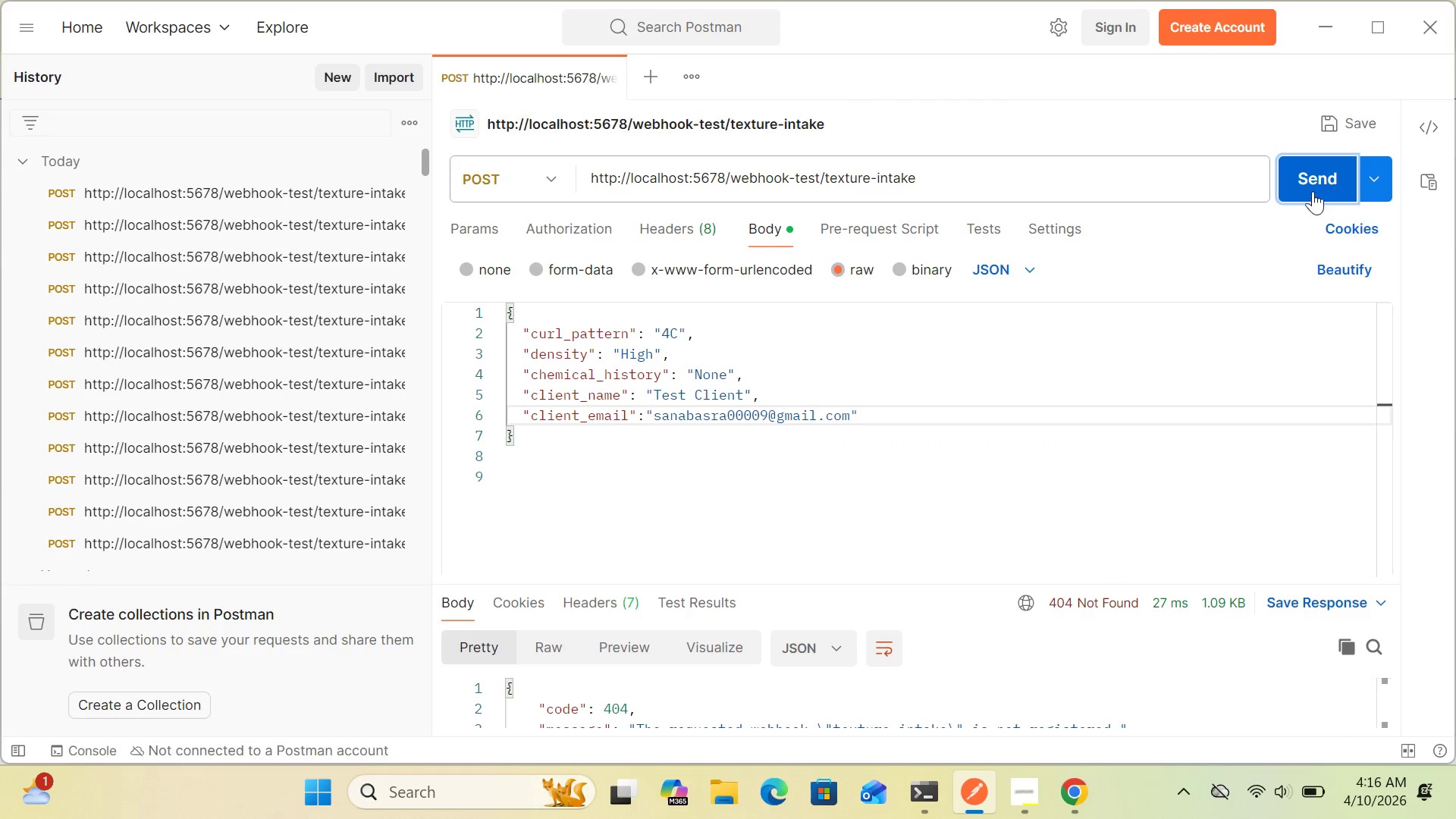 
left_click([1307, 177])
 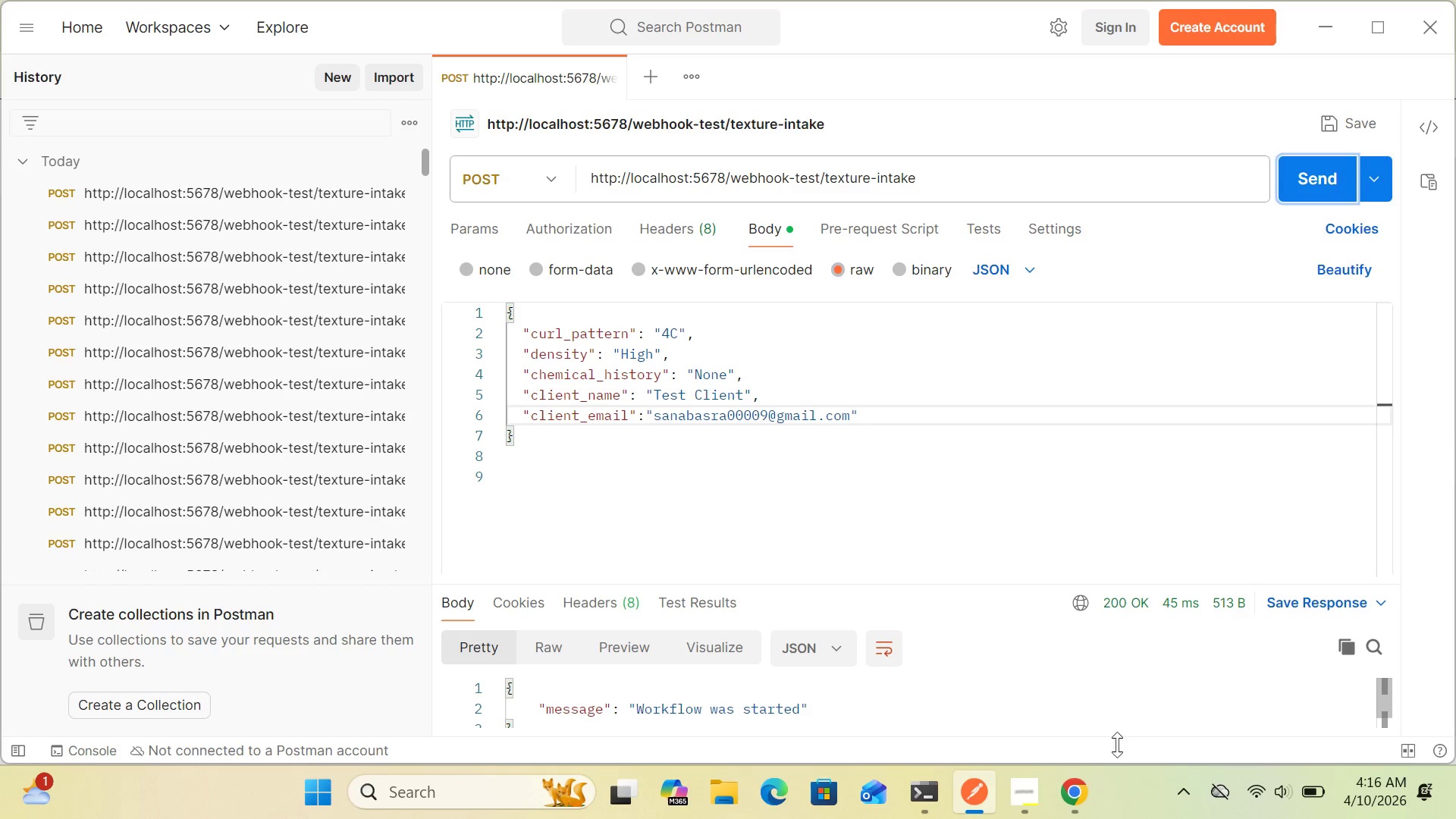 
left_click([1076, 790])
 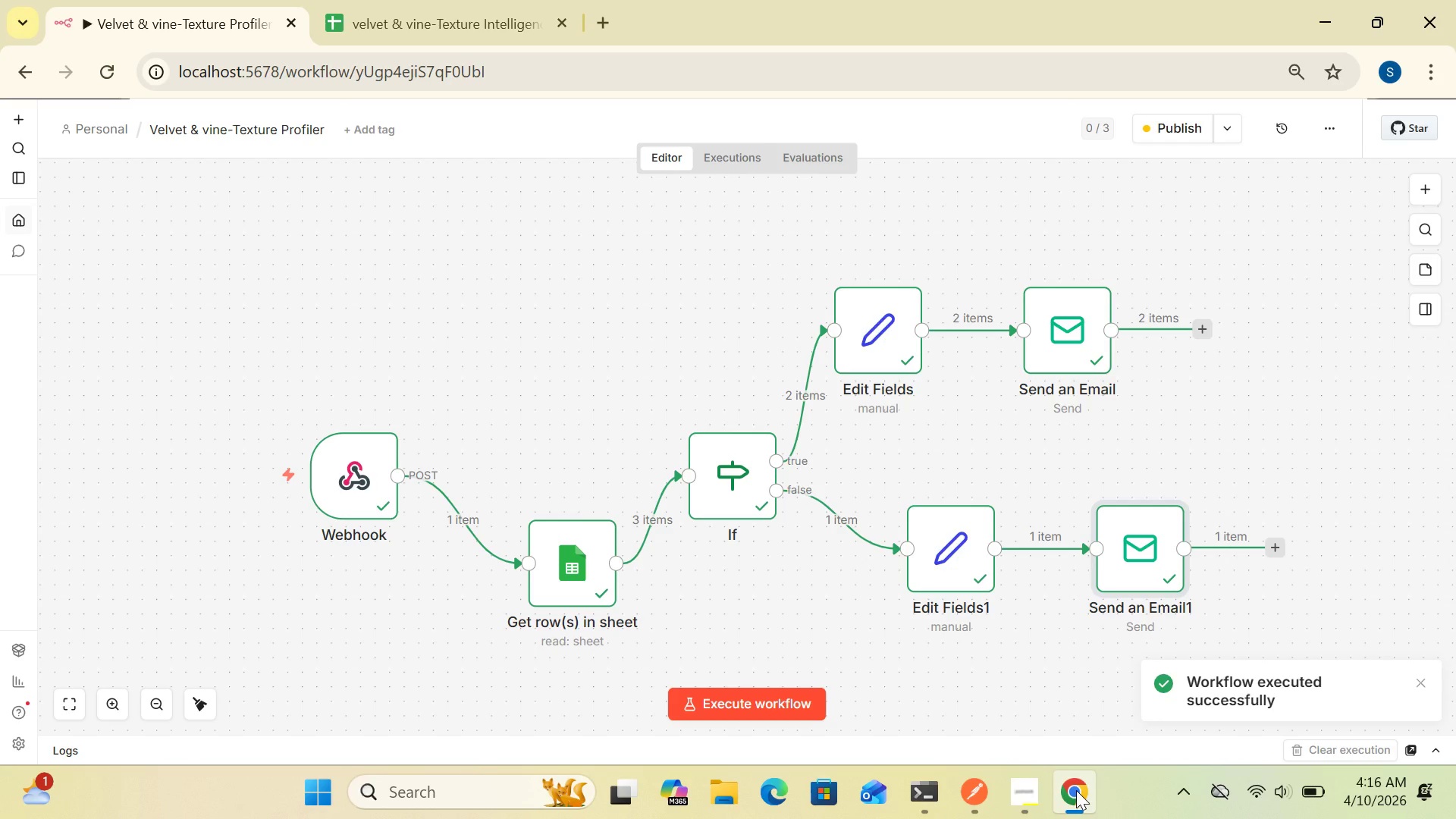 
wait(36.86)
 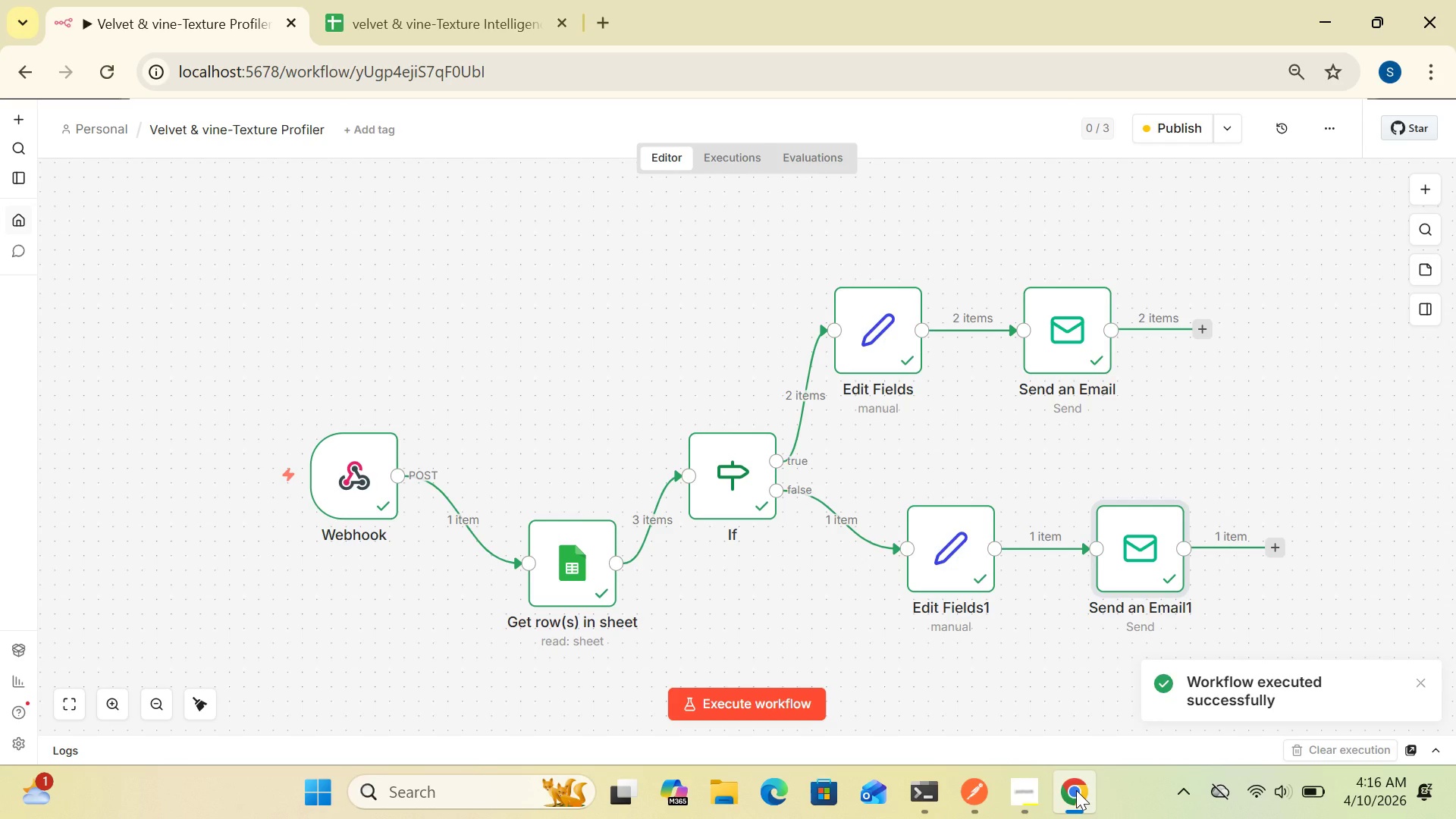 
left_click([1332, 133])
 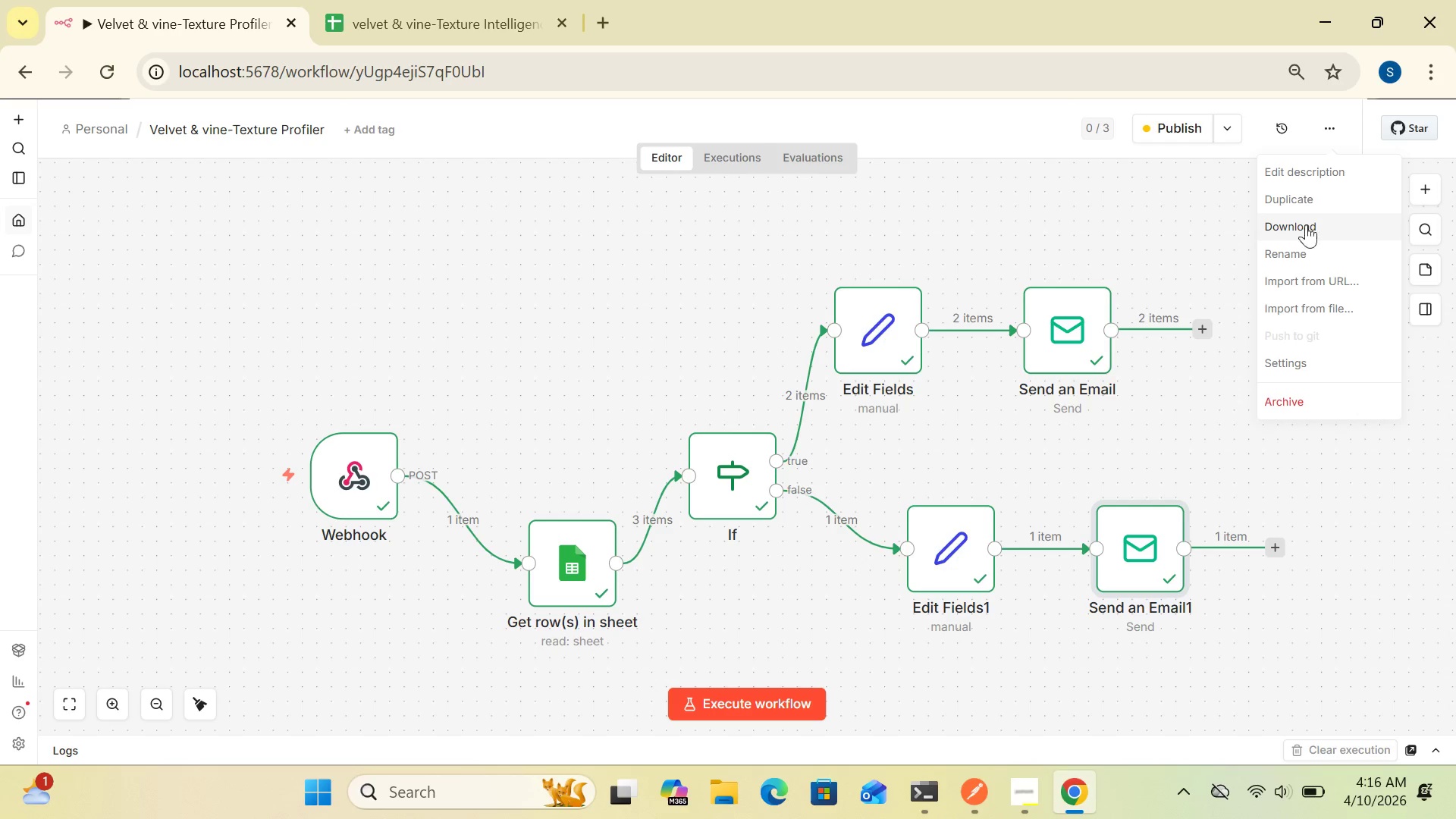 
left_click([1307, 220])
 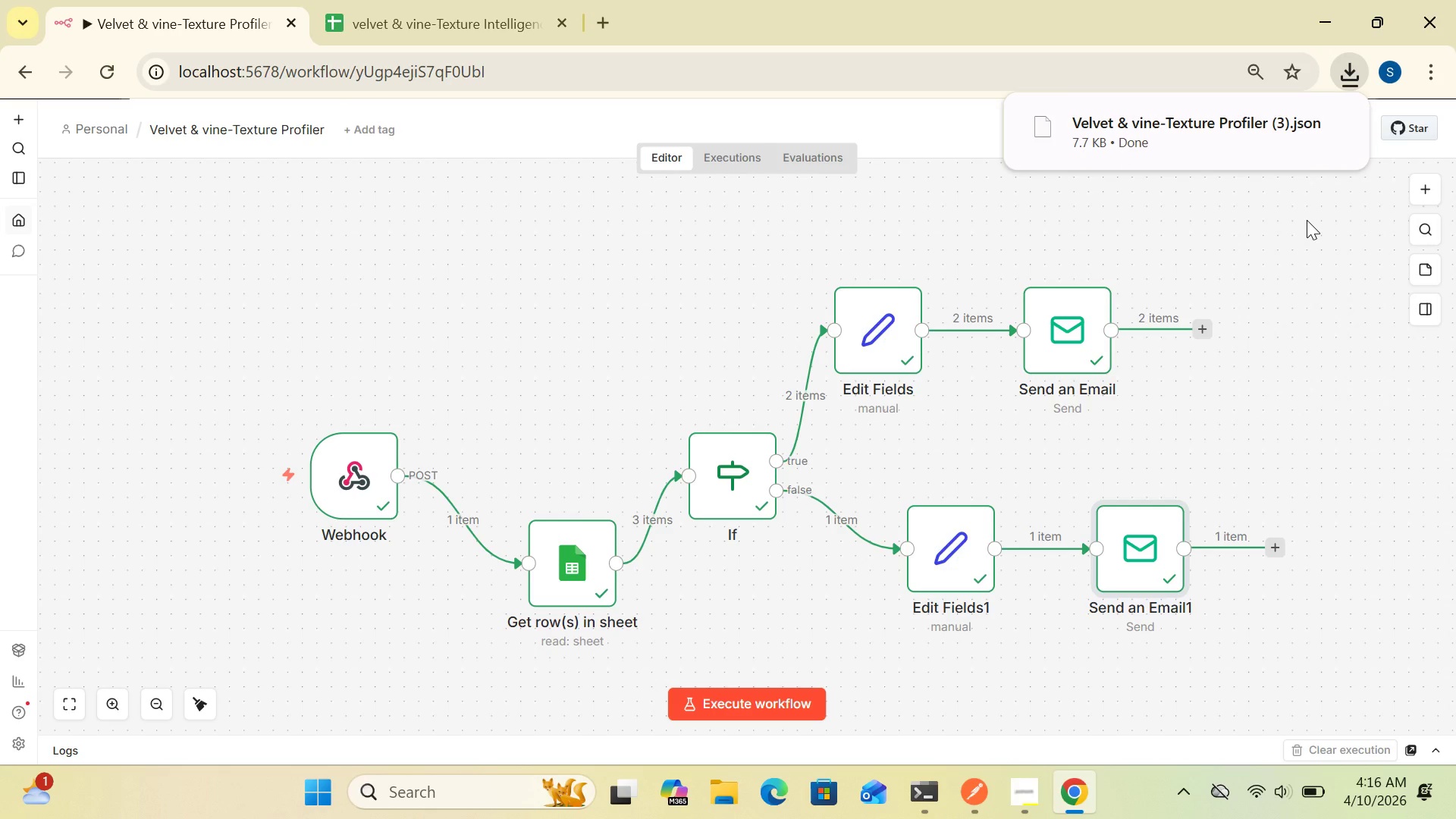 
wait(5.18)
 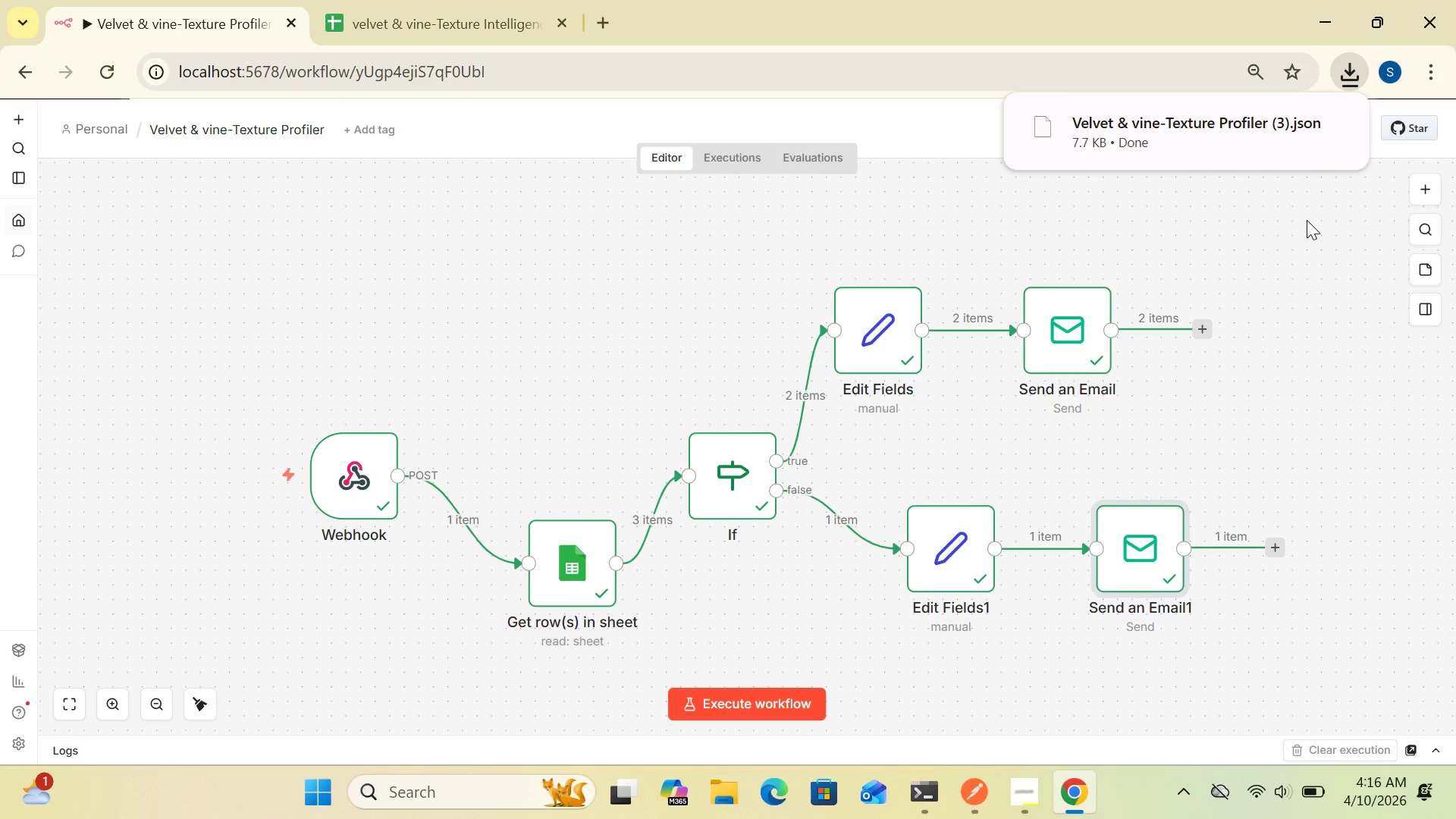 
mouse_move([948, 575])
 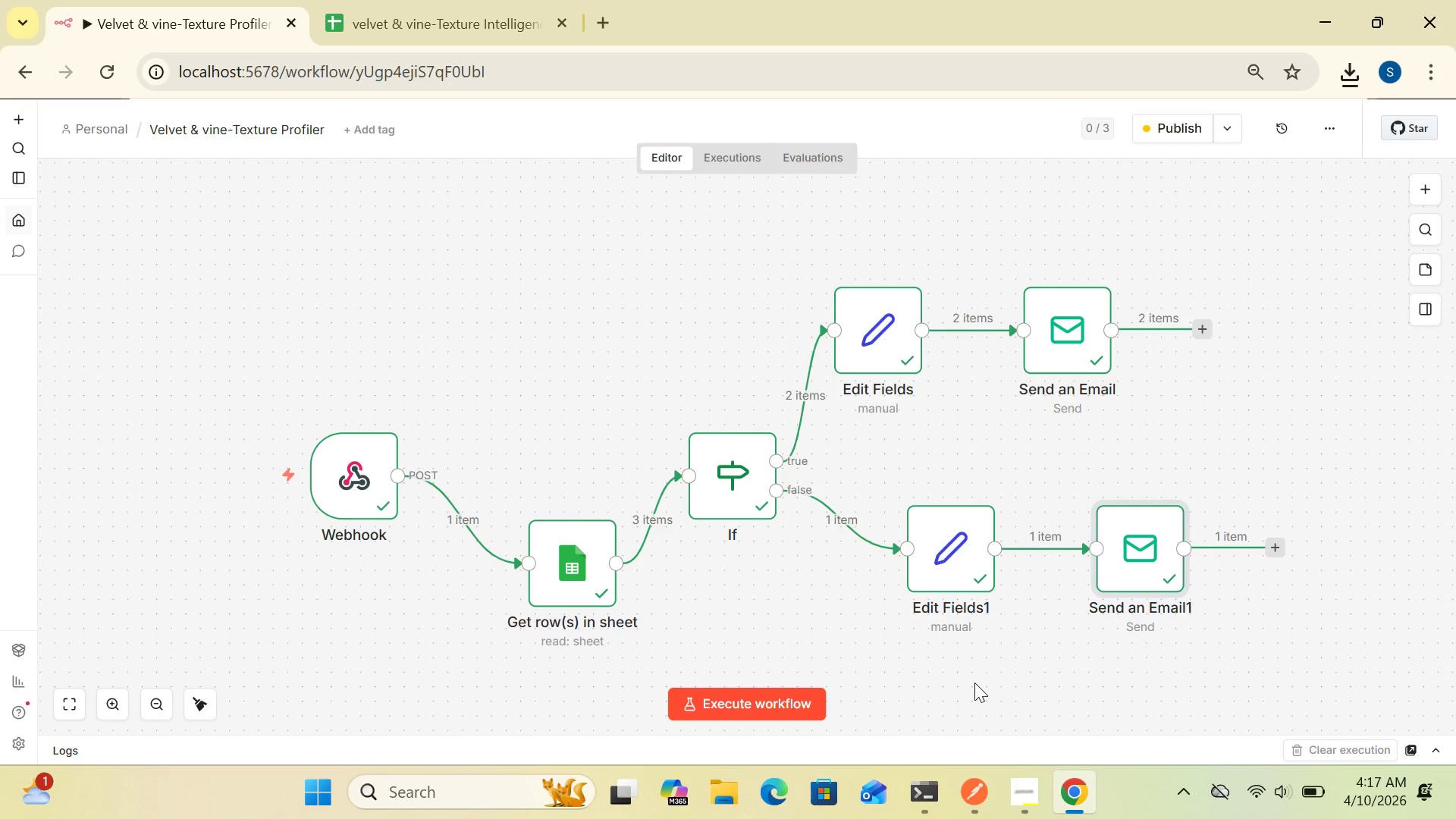 
wait(5.62)
 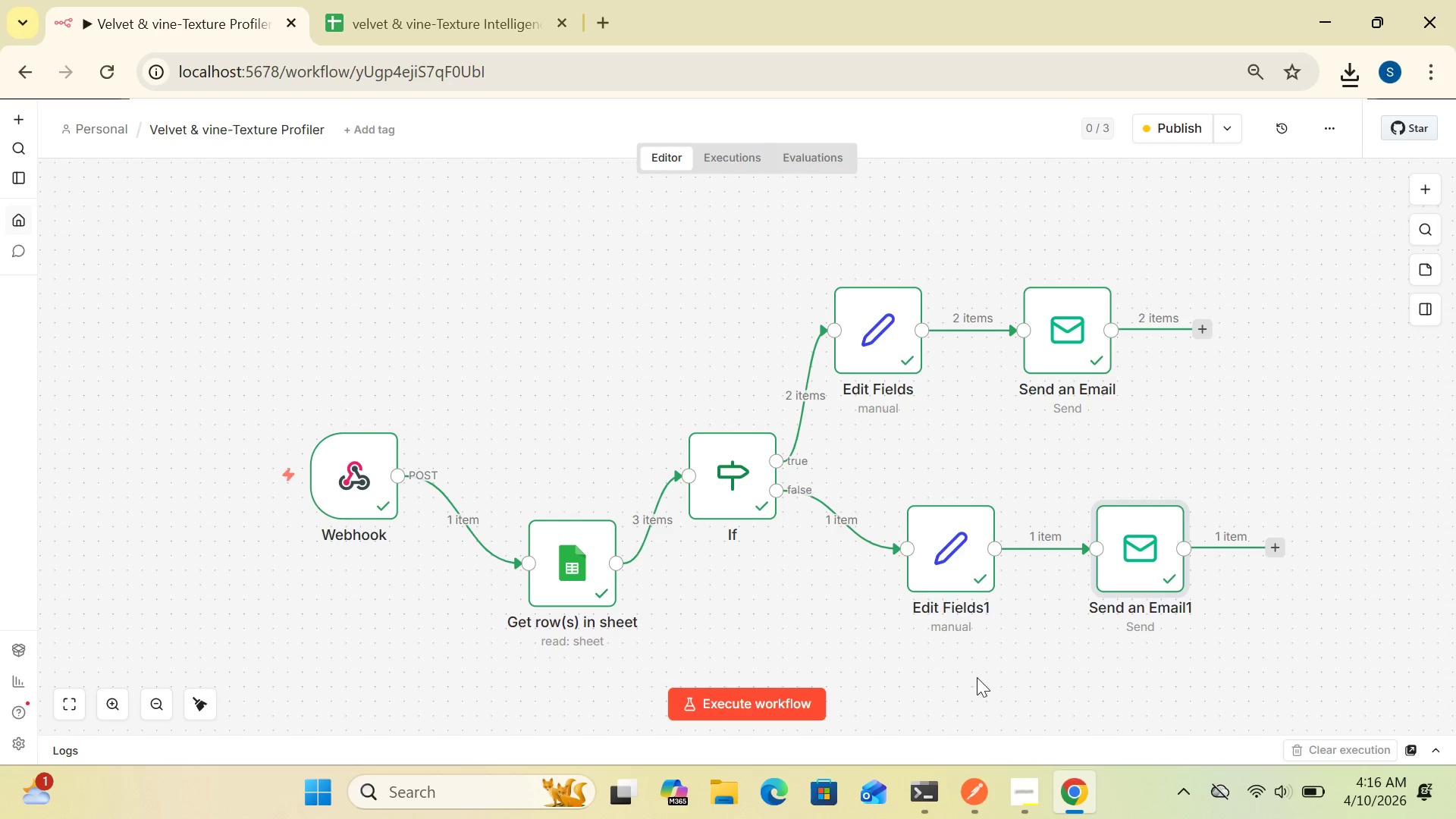 
key(PrintScreen)
 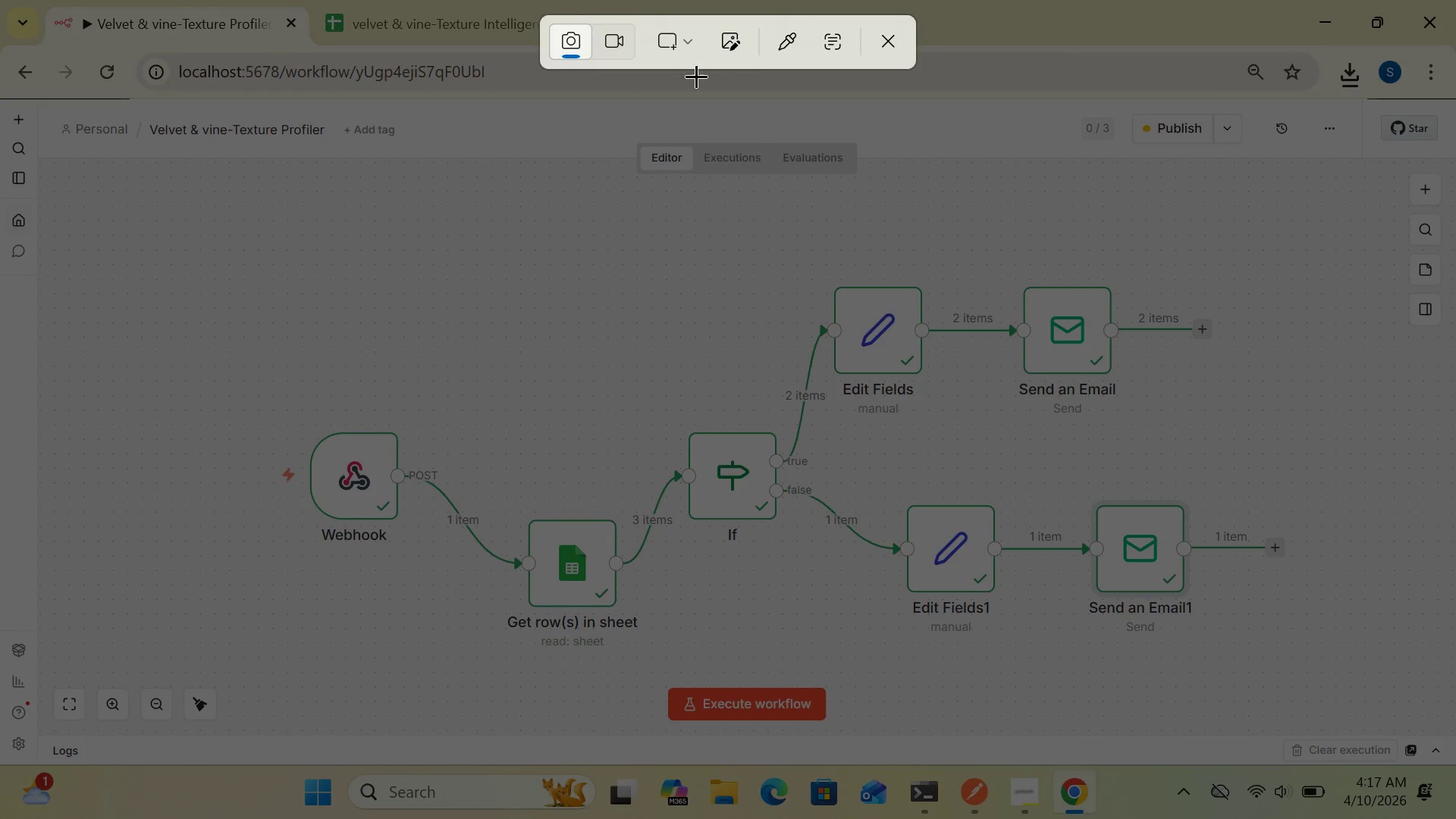 
left_click([683, 49])
 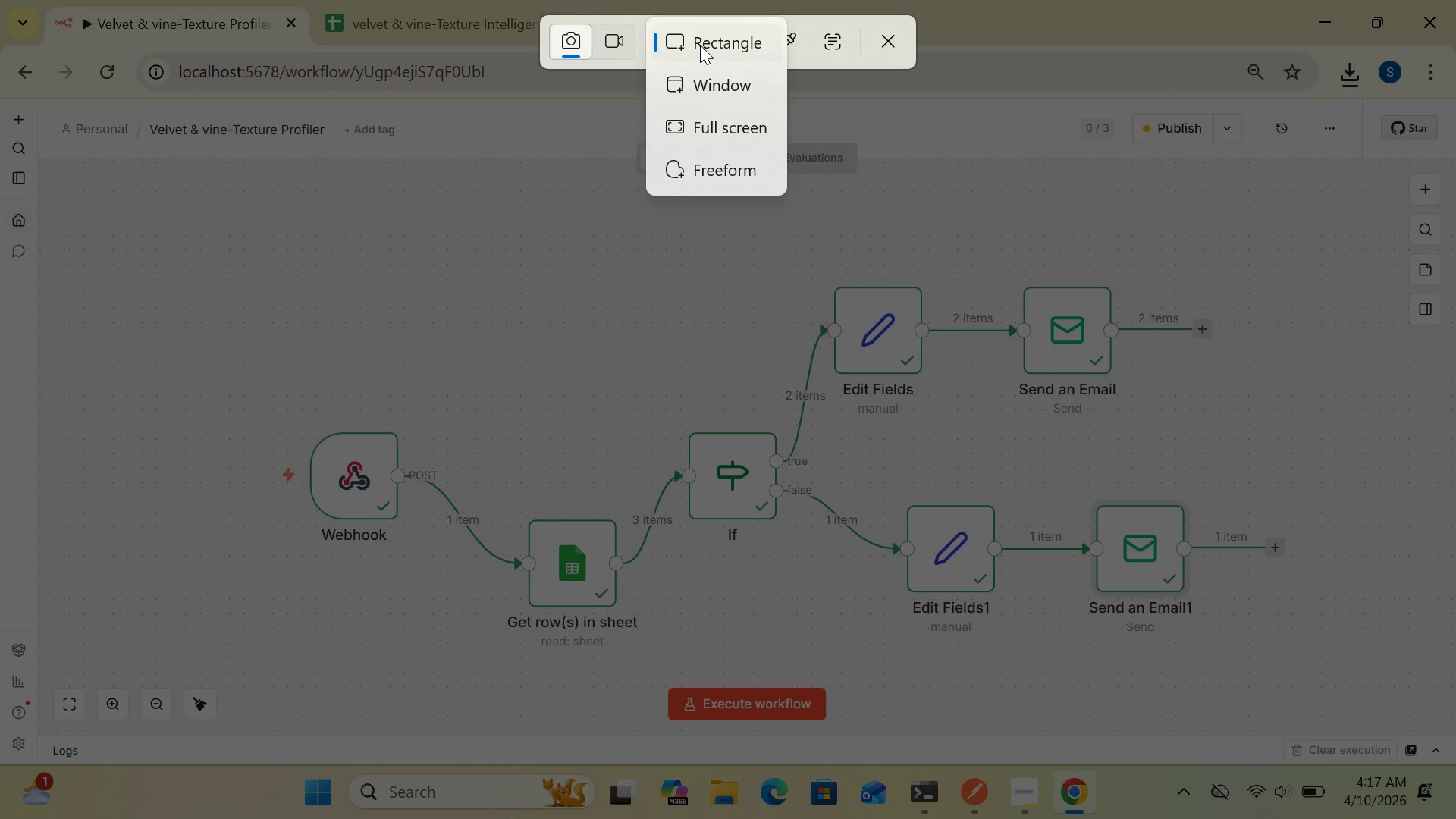 
left_click([700, 45])
 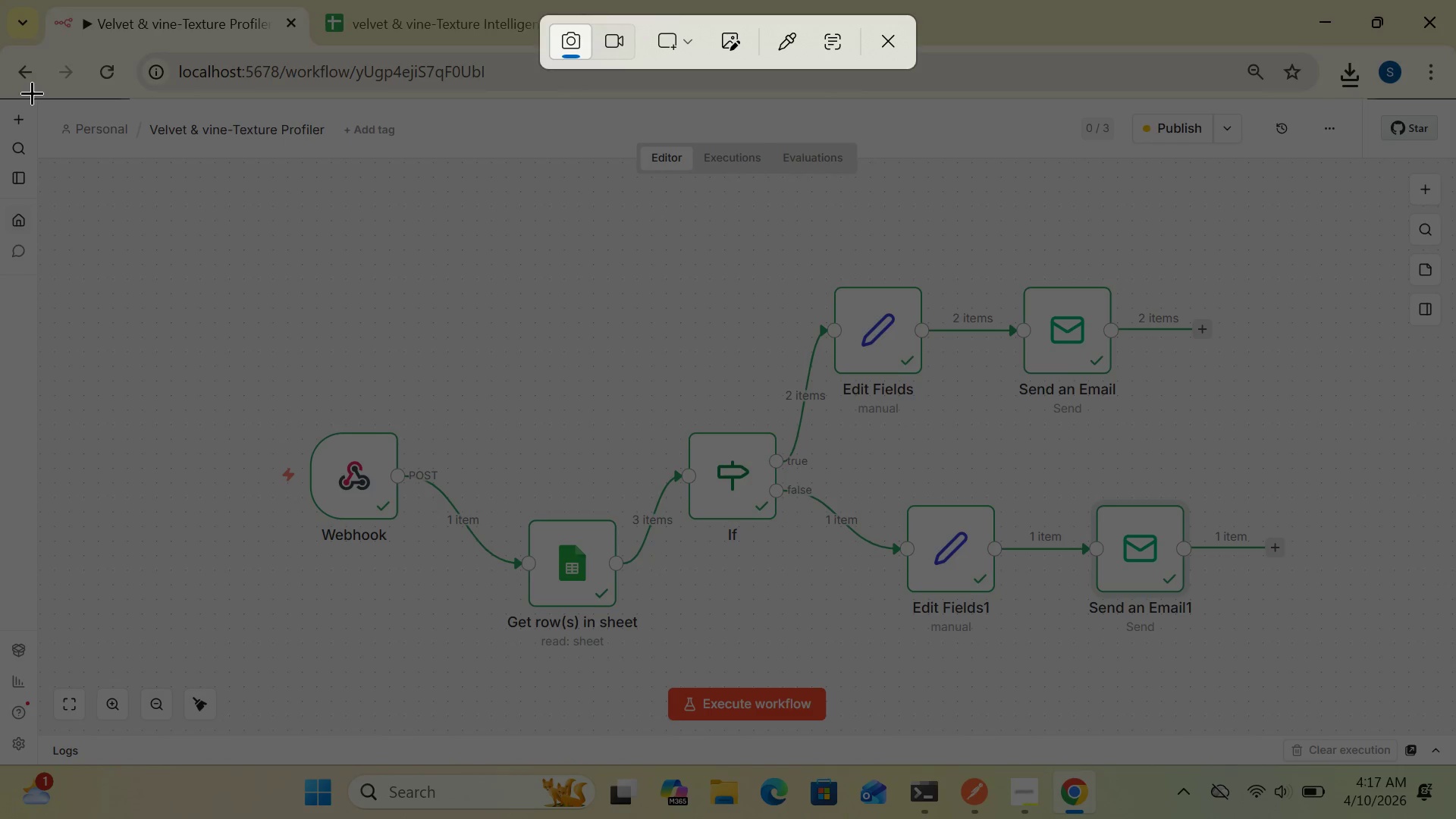 
double_click([32, 93])
 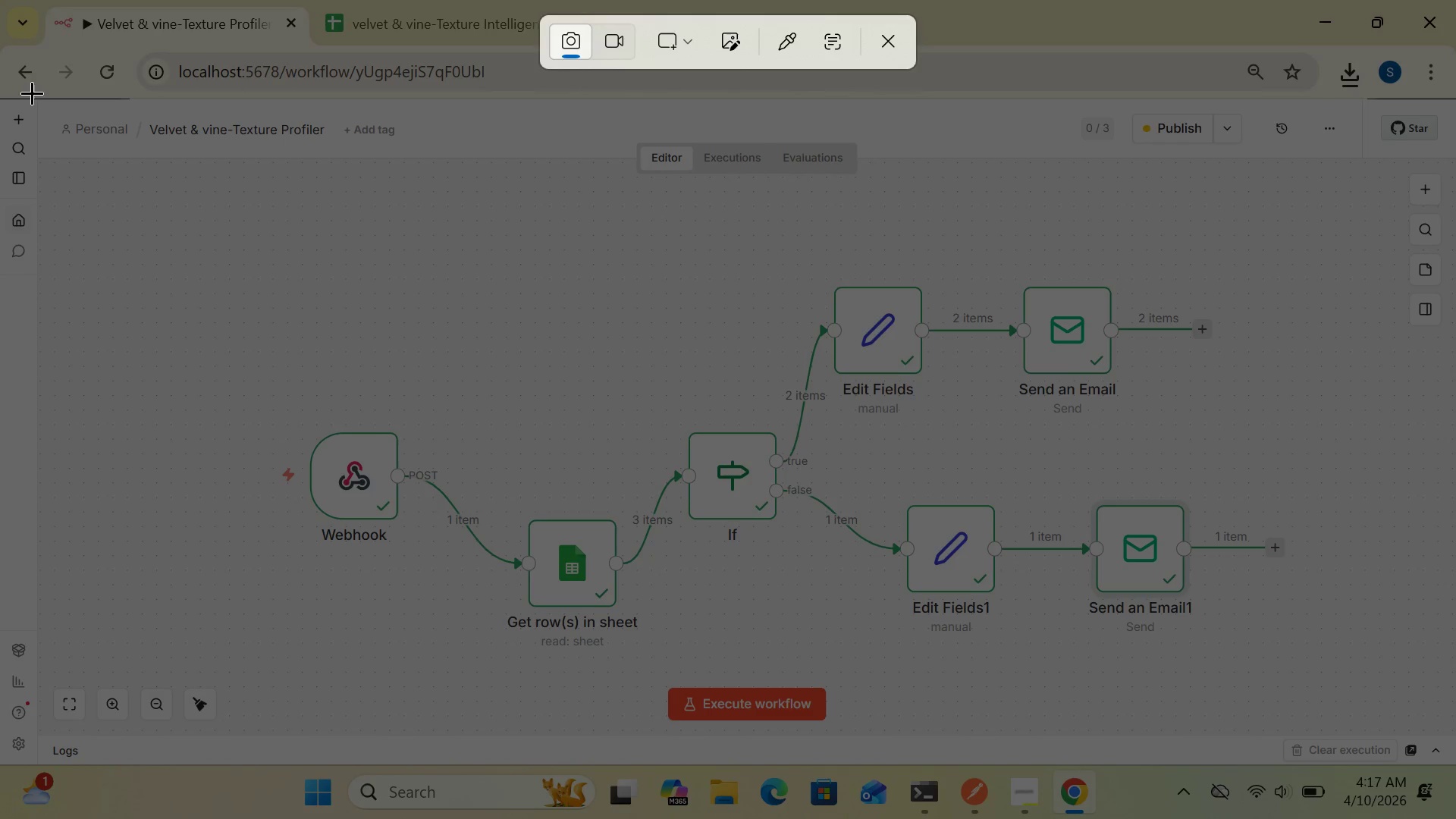 
left_click([32, 93])
 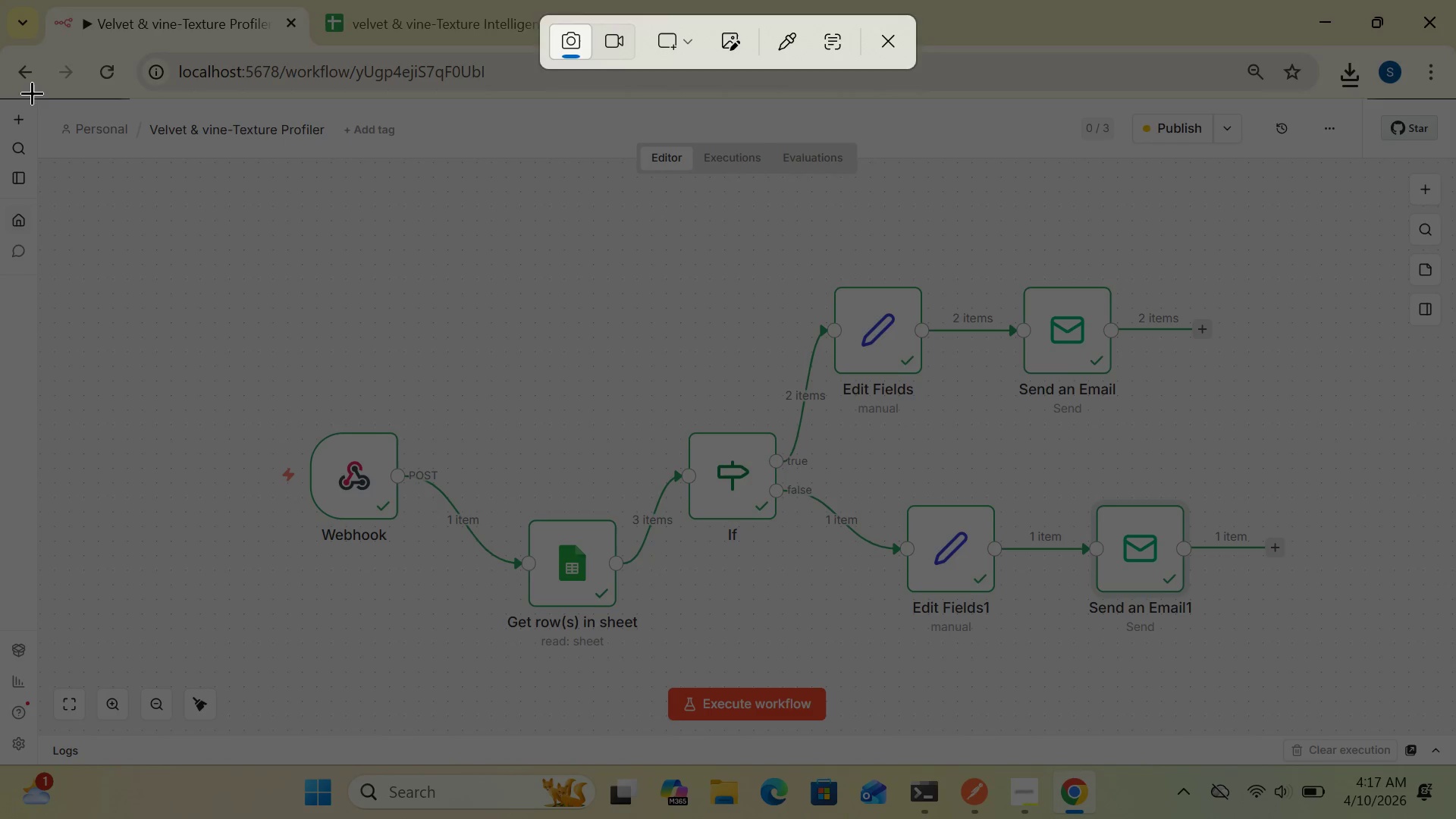 
left_click_drag(start_coordinate=[32, 93], to_coordinate=[1455, 766])
 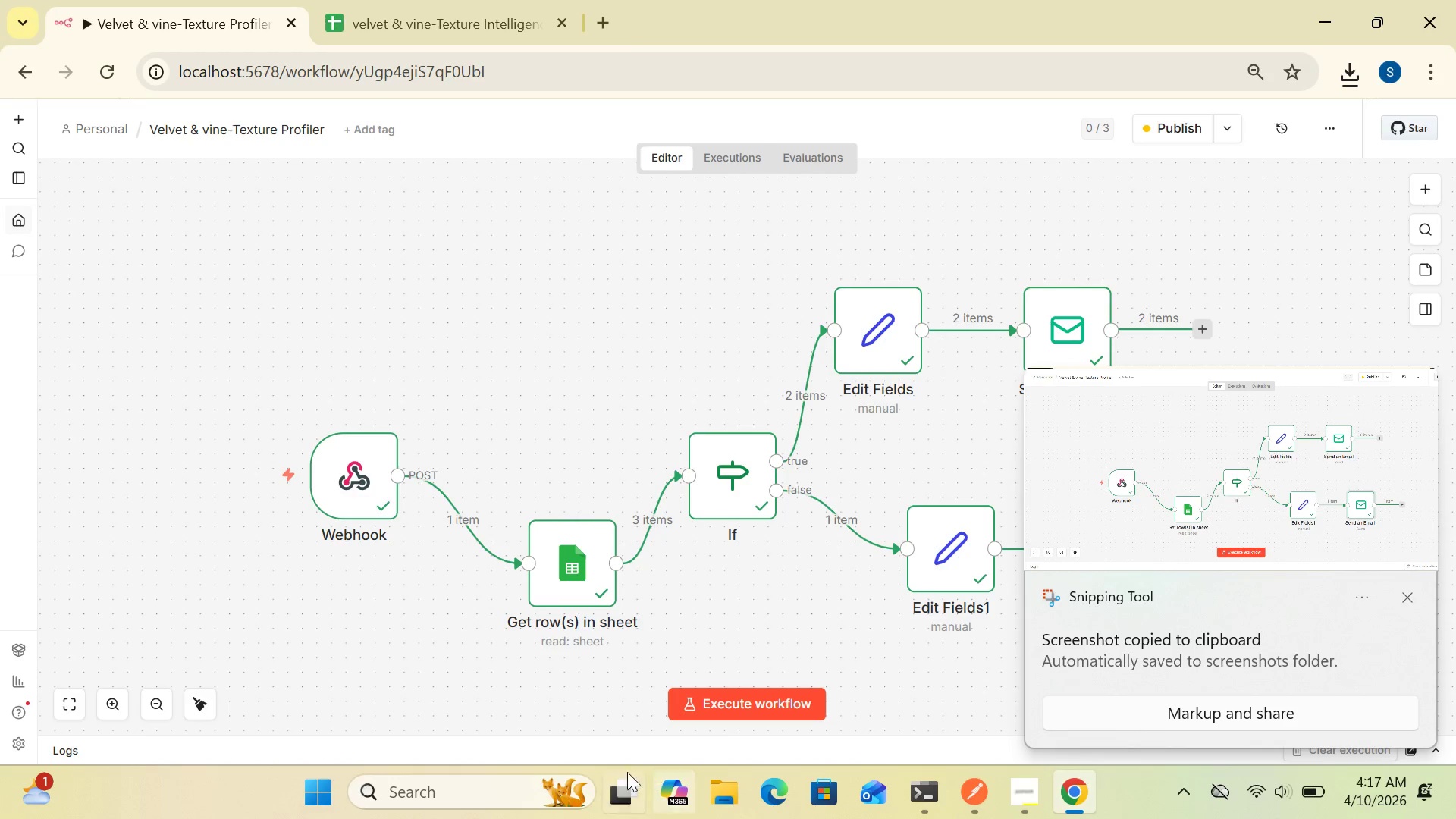 
left_click([493, 797])
 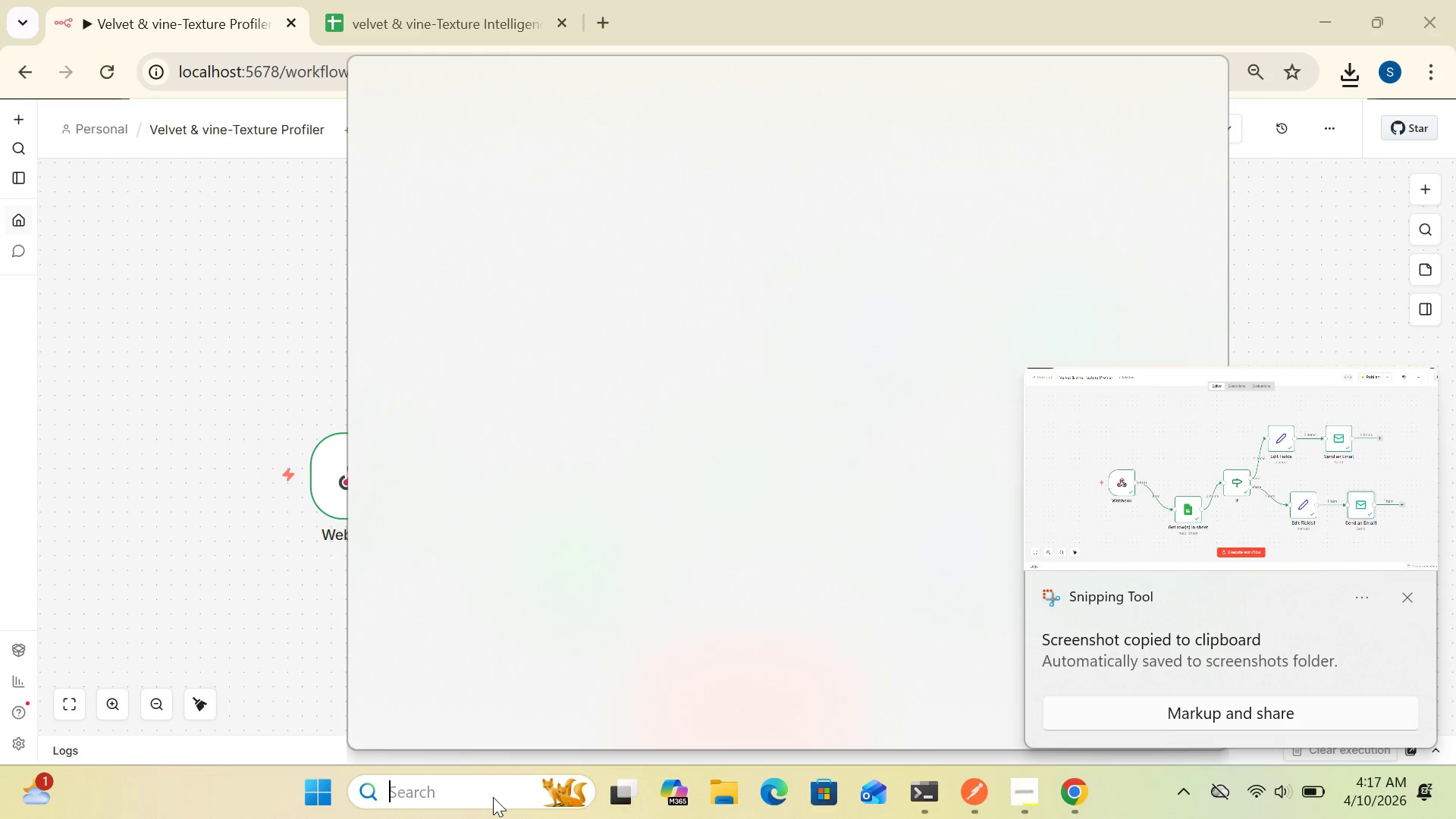 
type(pai)
 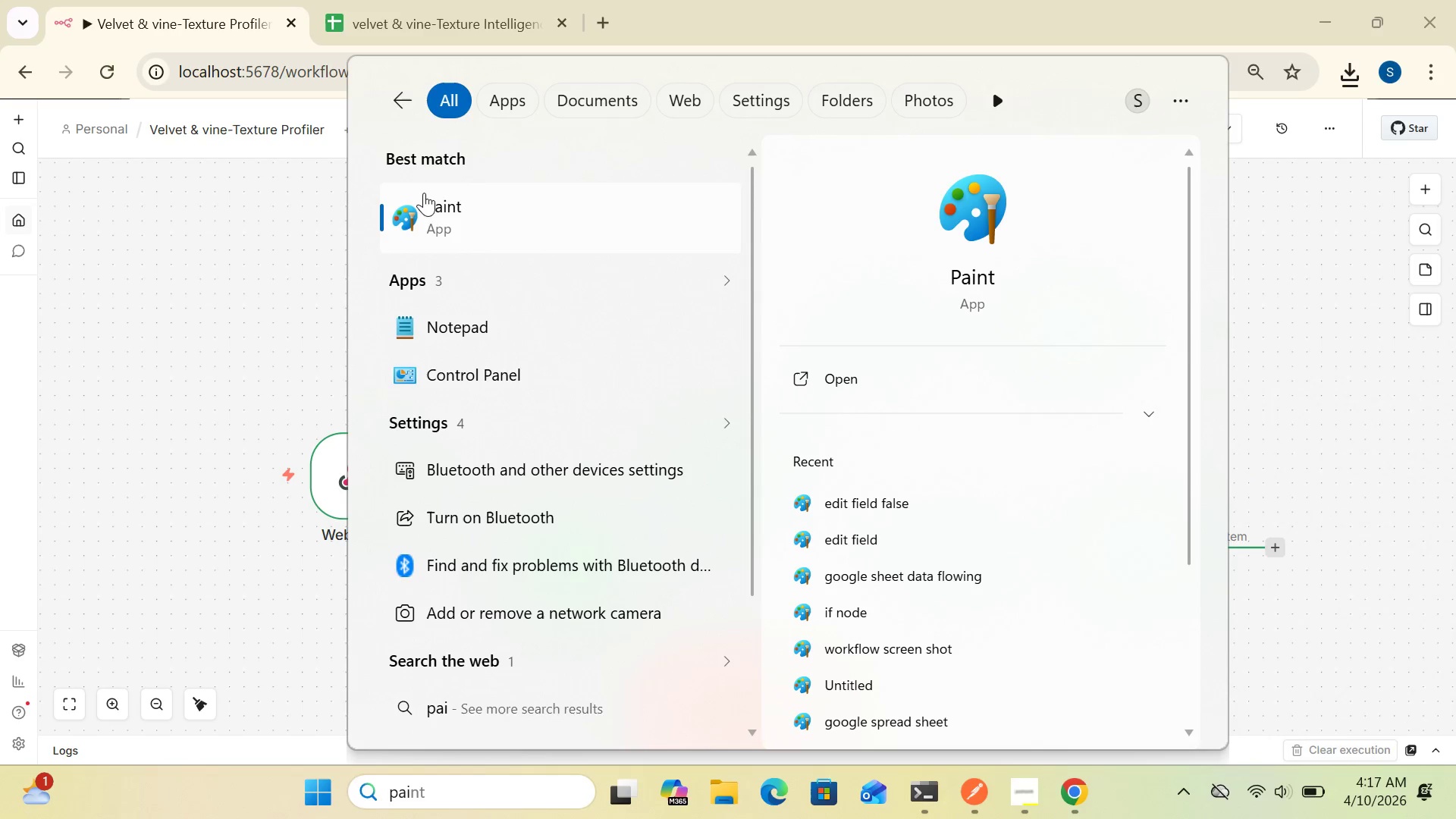 
left_click([435, 202])
 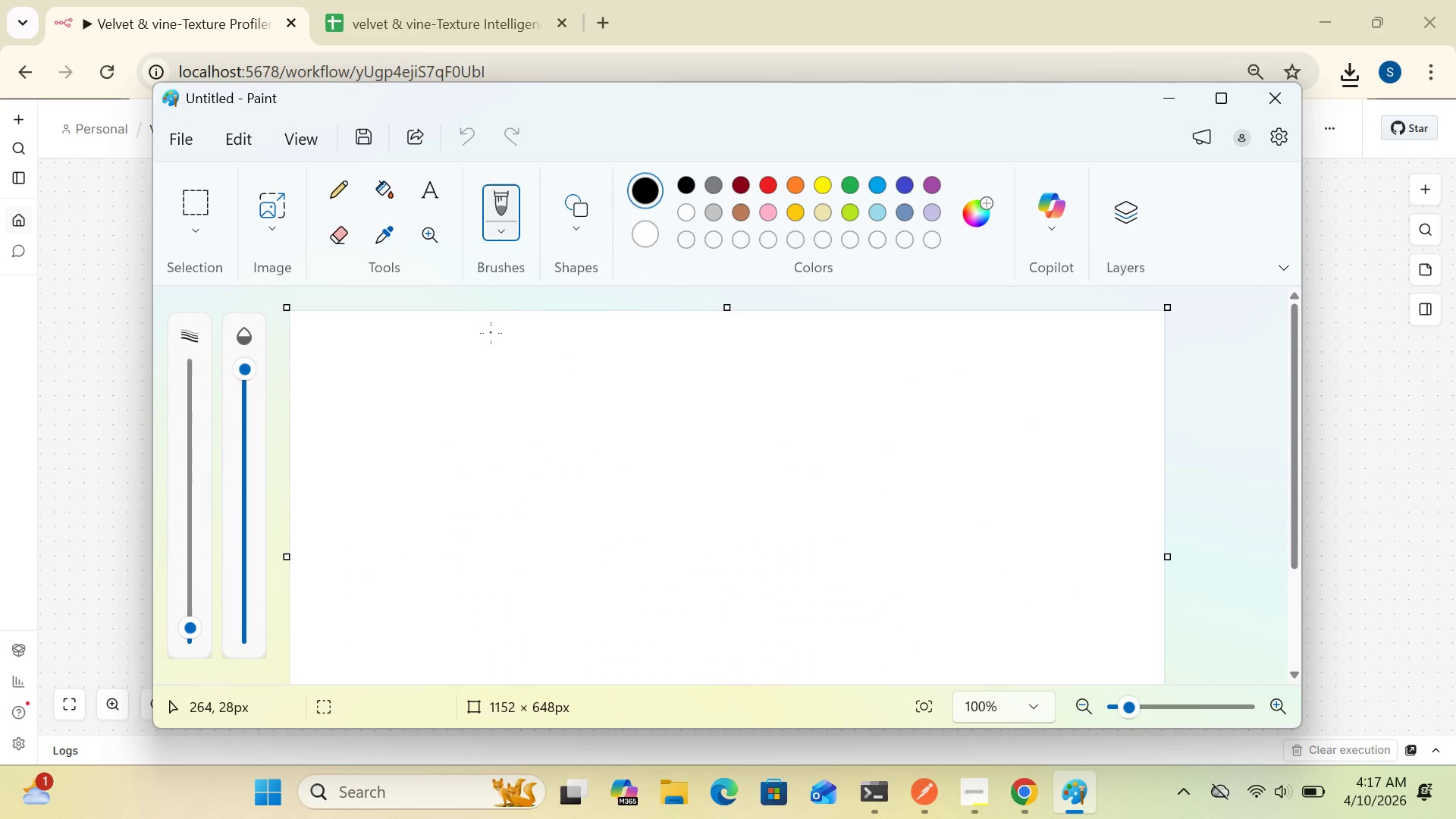 
left_click([481, 411])
 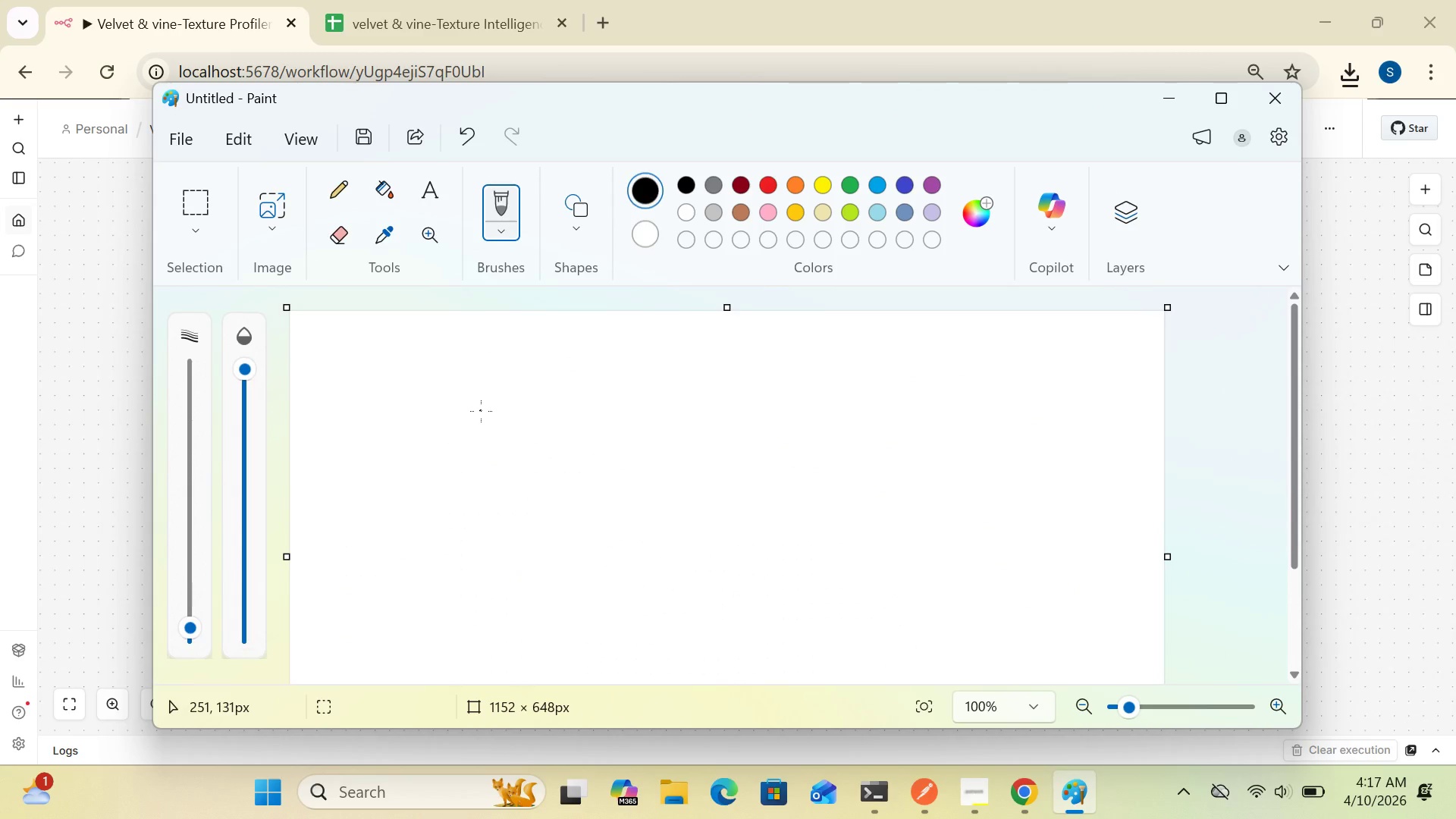 
key(Control+V)
 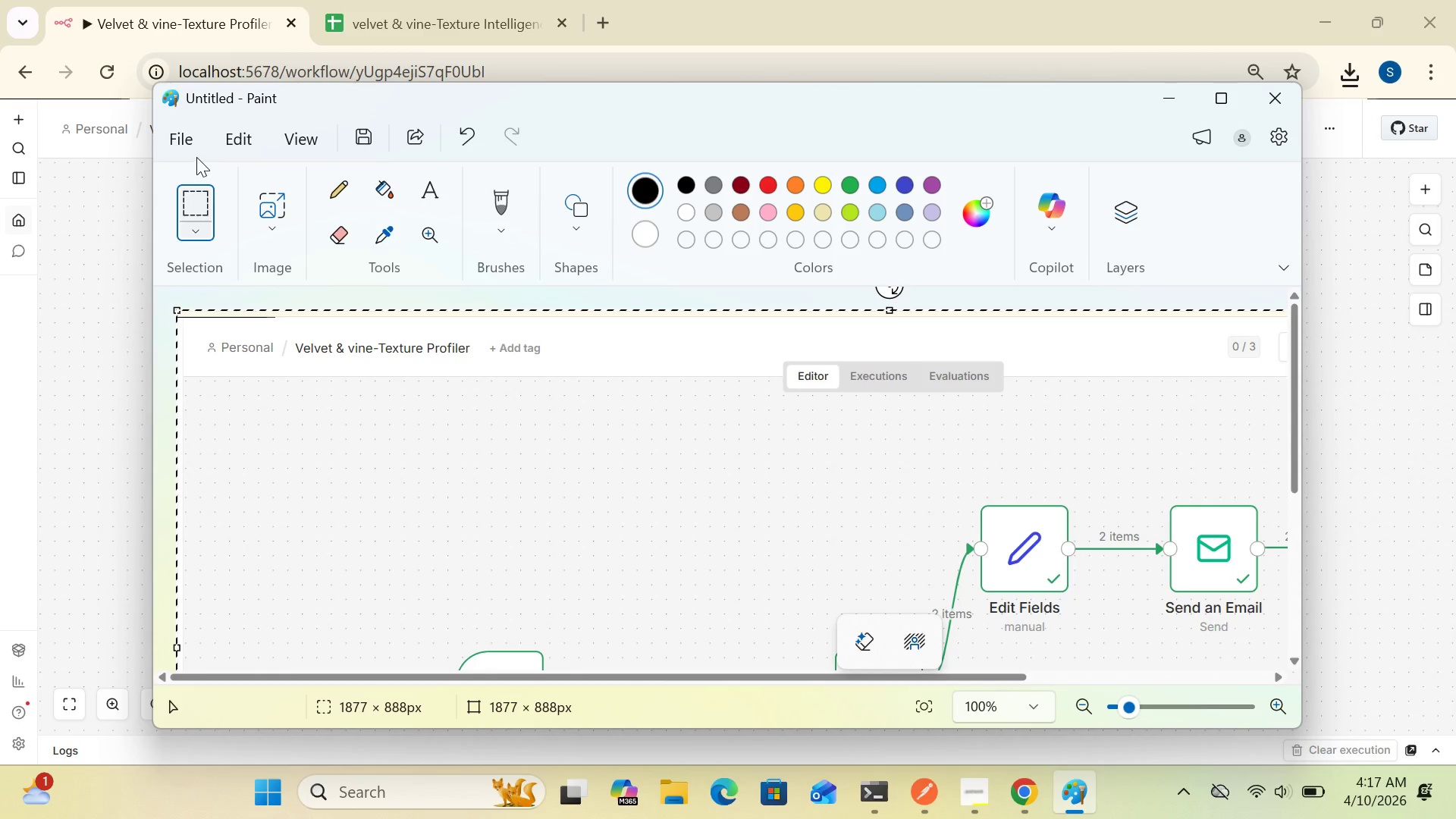 
left_click([191, 143])
 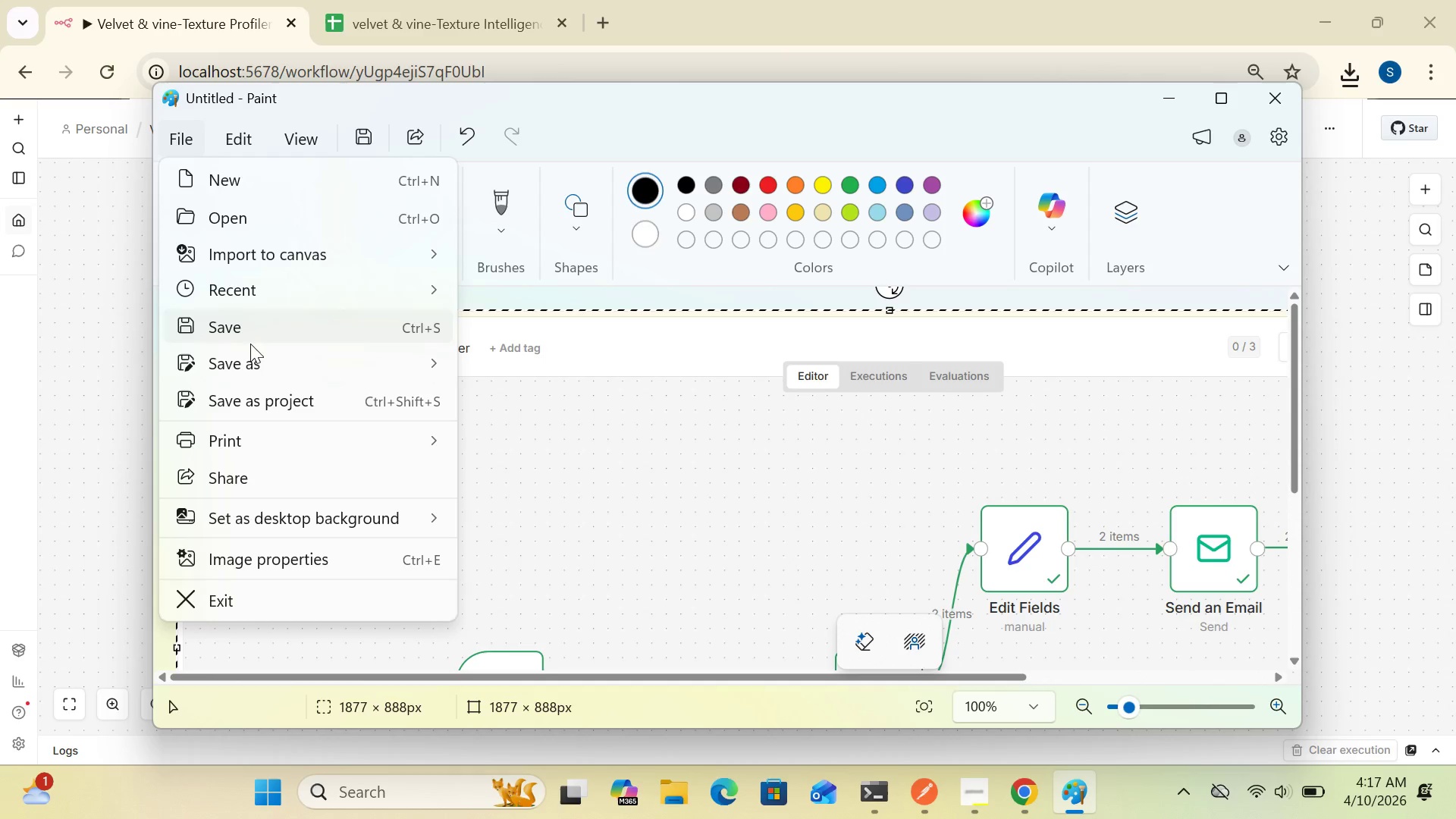 
left_click([250, 360])
 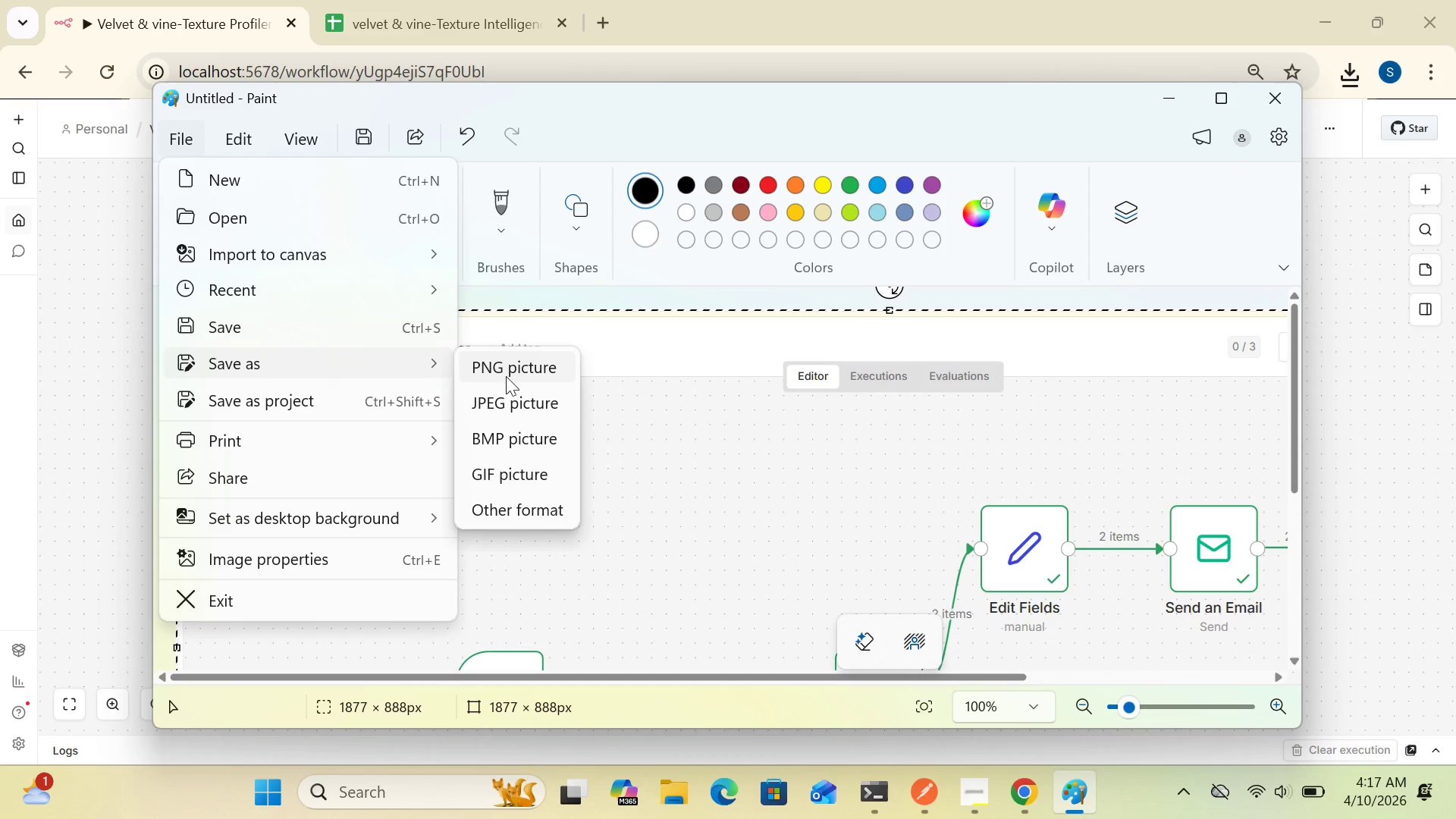 
left_click([509, 375])
 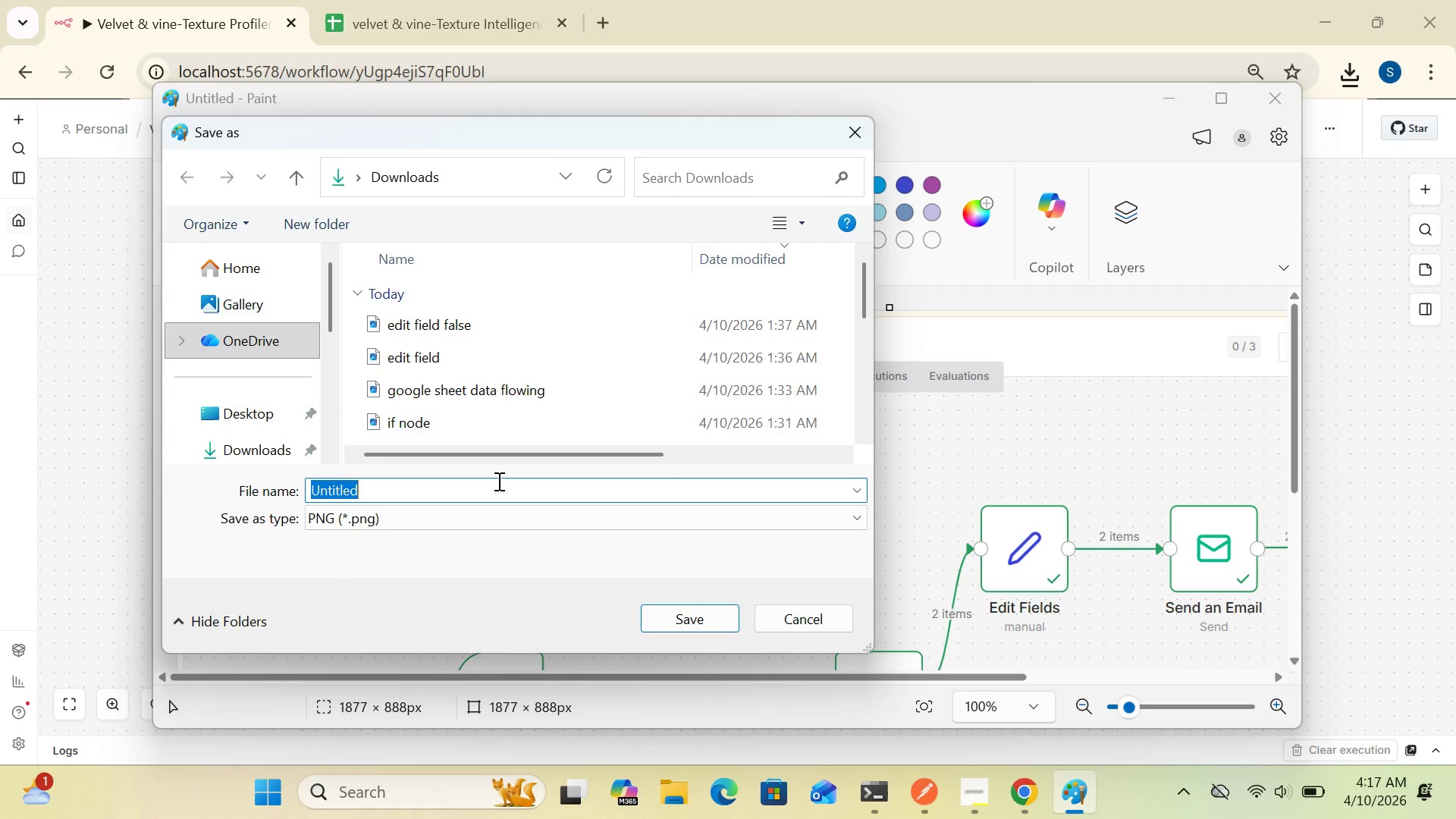 
key(Backspace)
type(wor)
 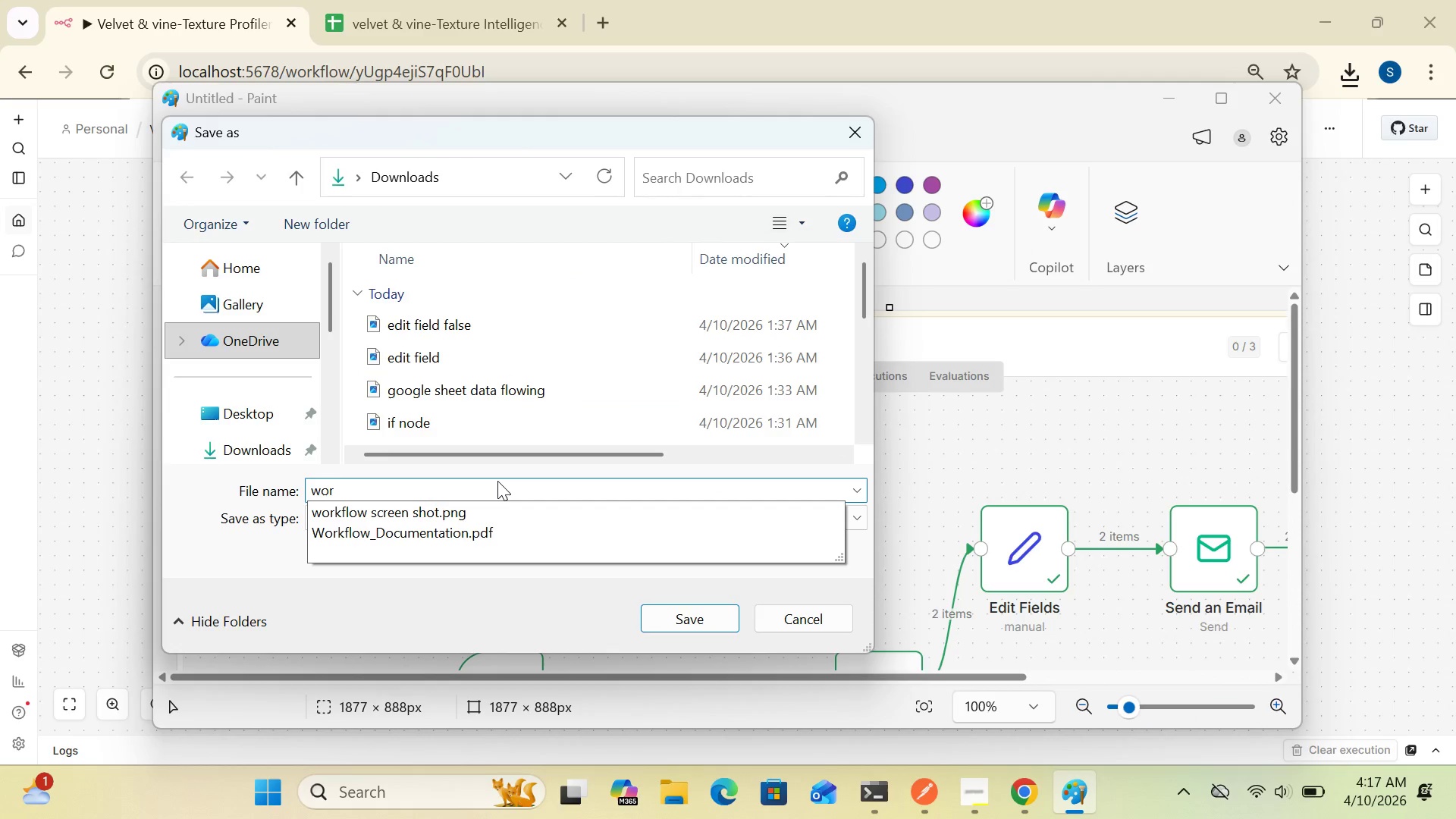 
hold_key(key=Backspace, duration=0.83)
 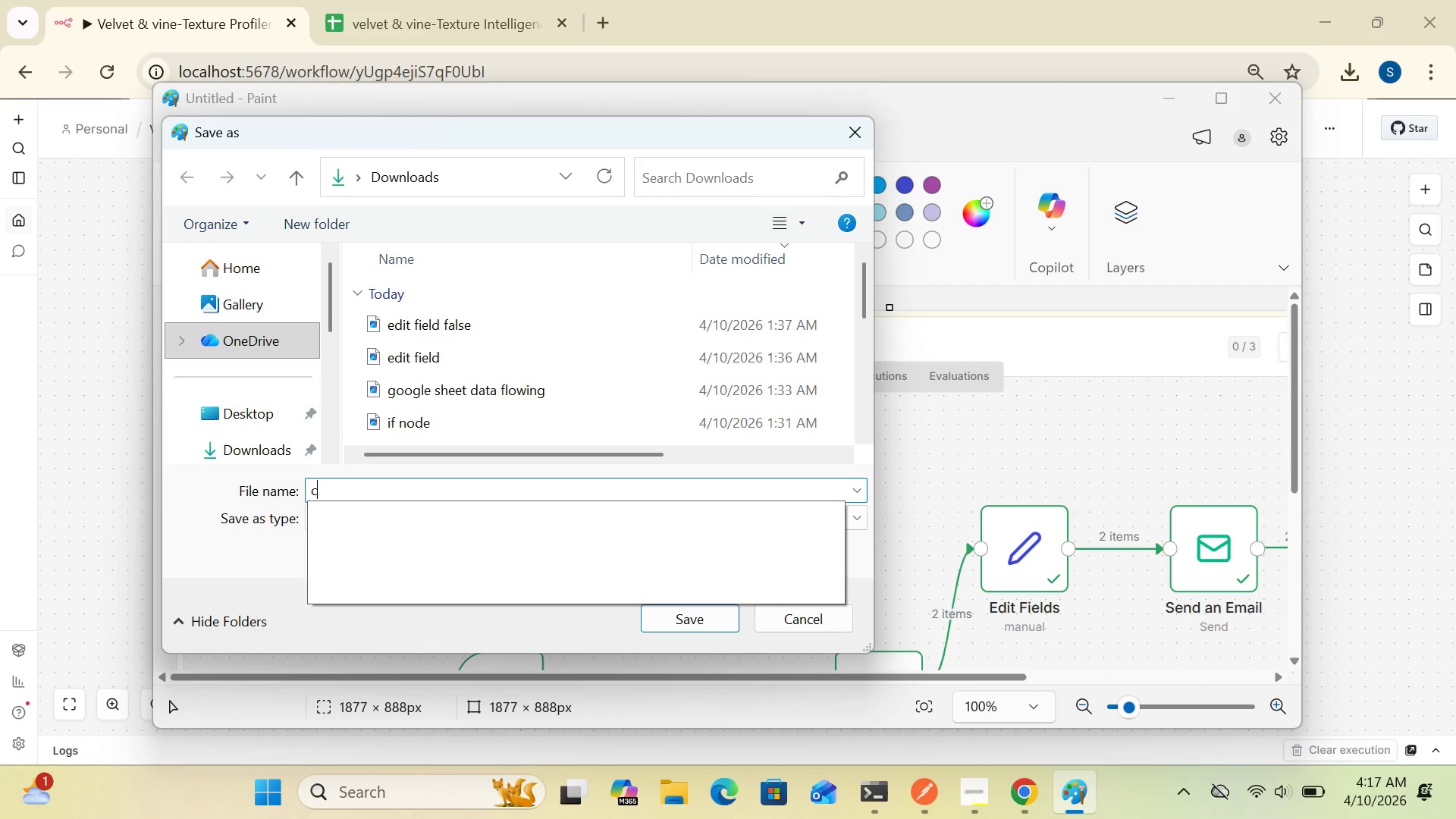 
type(canvas workflow screen shot)
 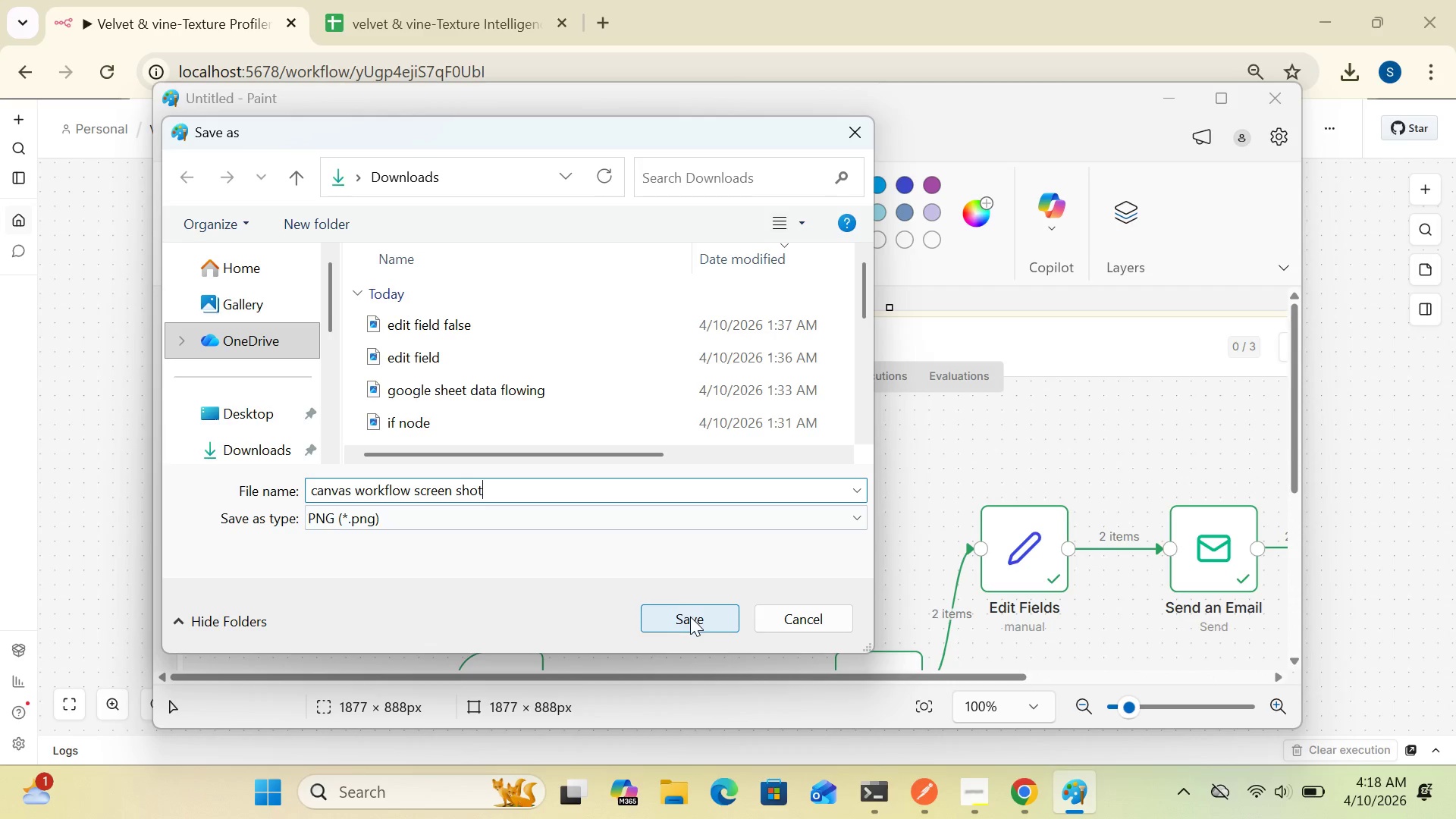 
left_click([690, 619])
 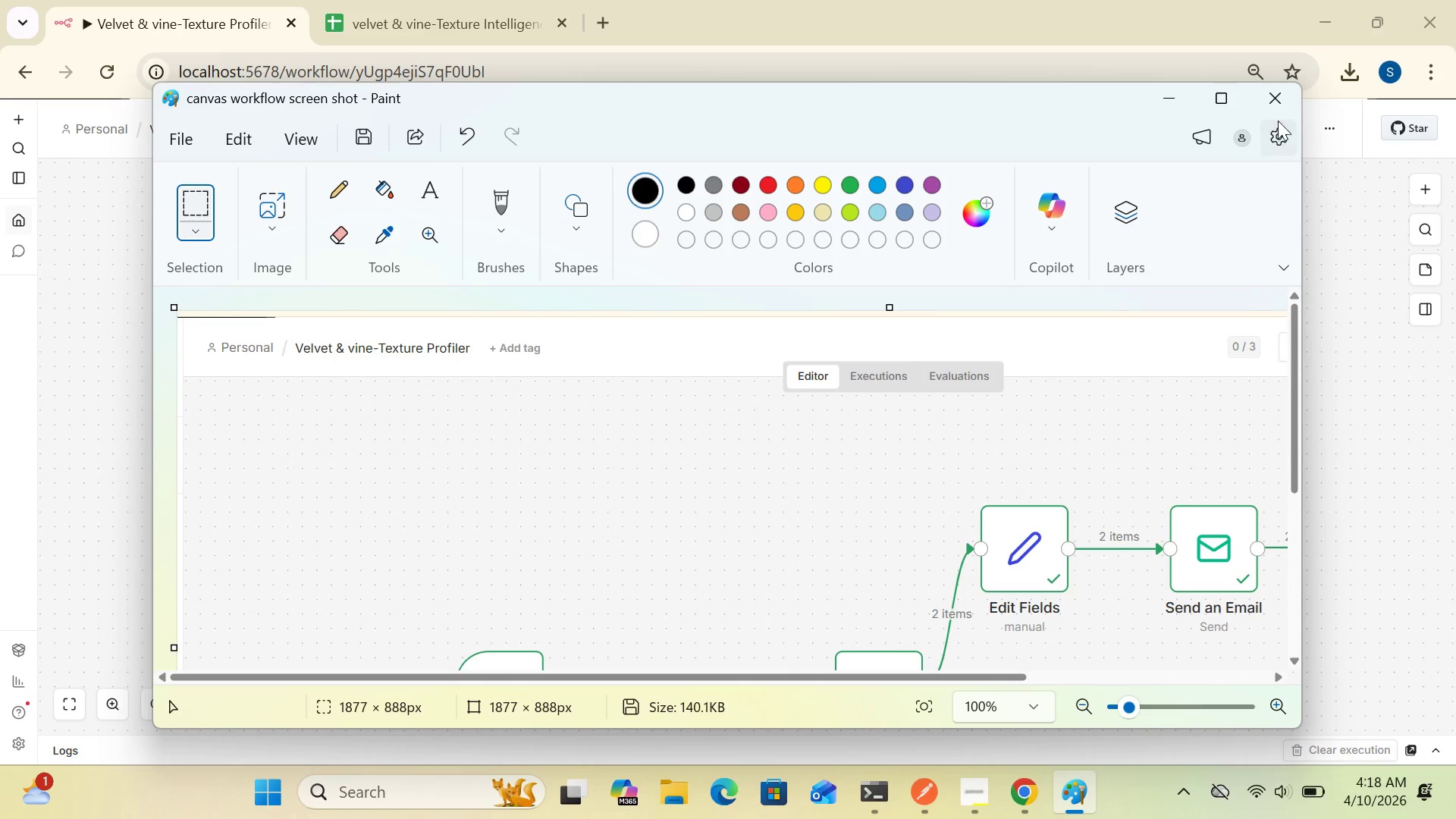 
left_click([1279, 107])
 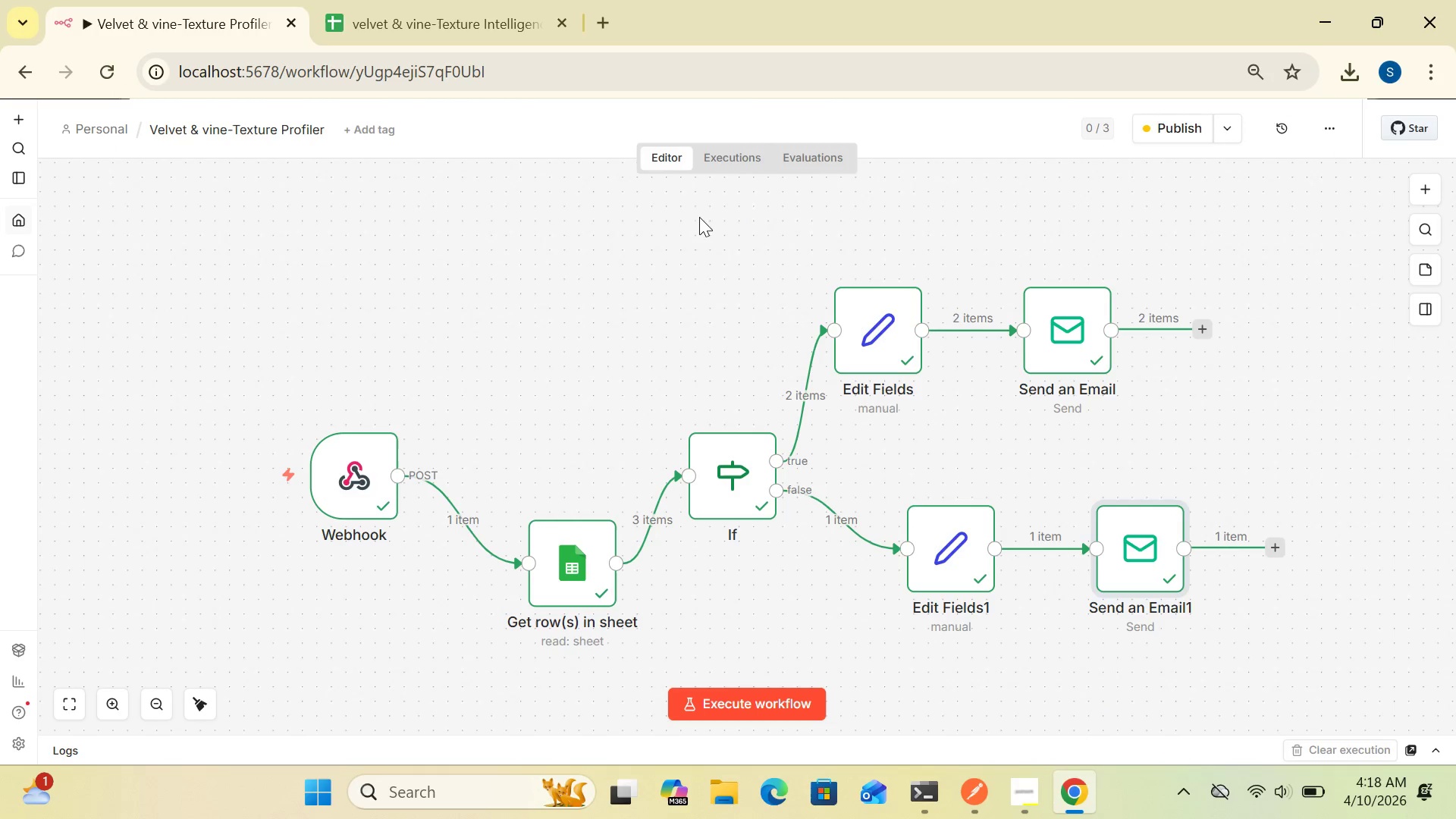 
left_click([743, 160])
 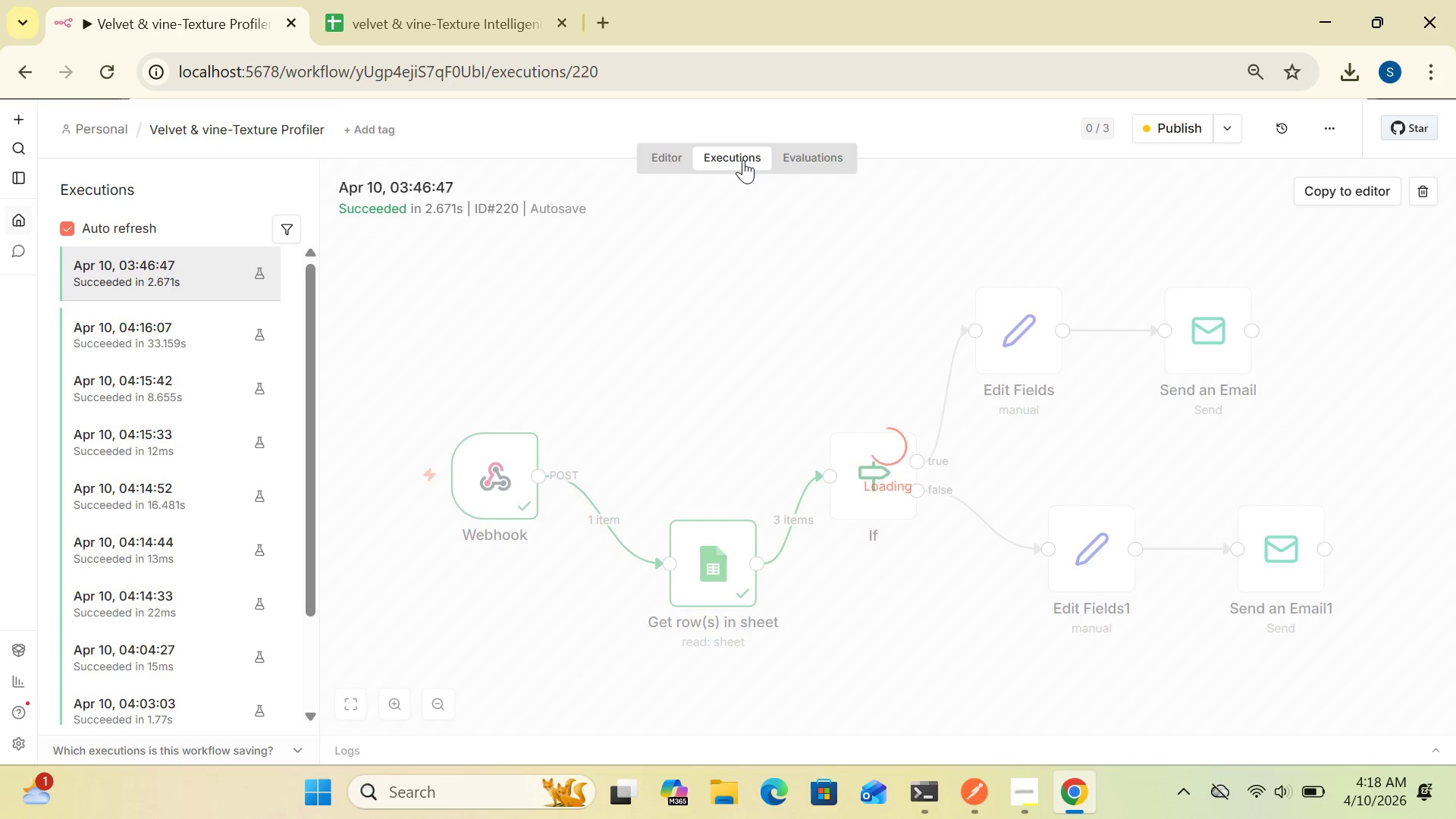 
wait(8.53)
 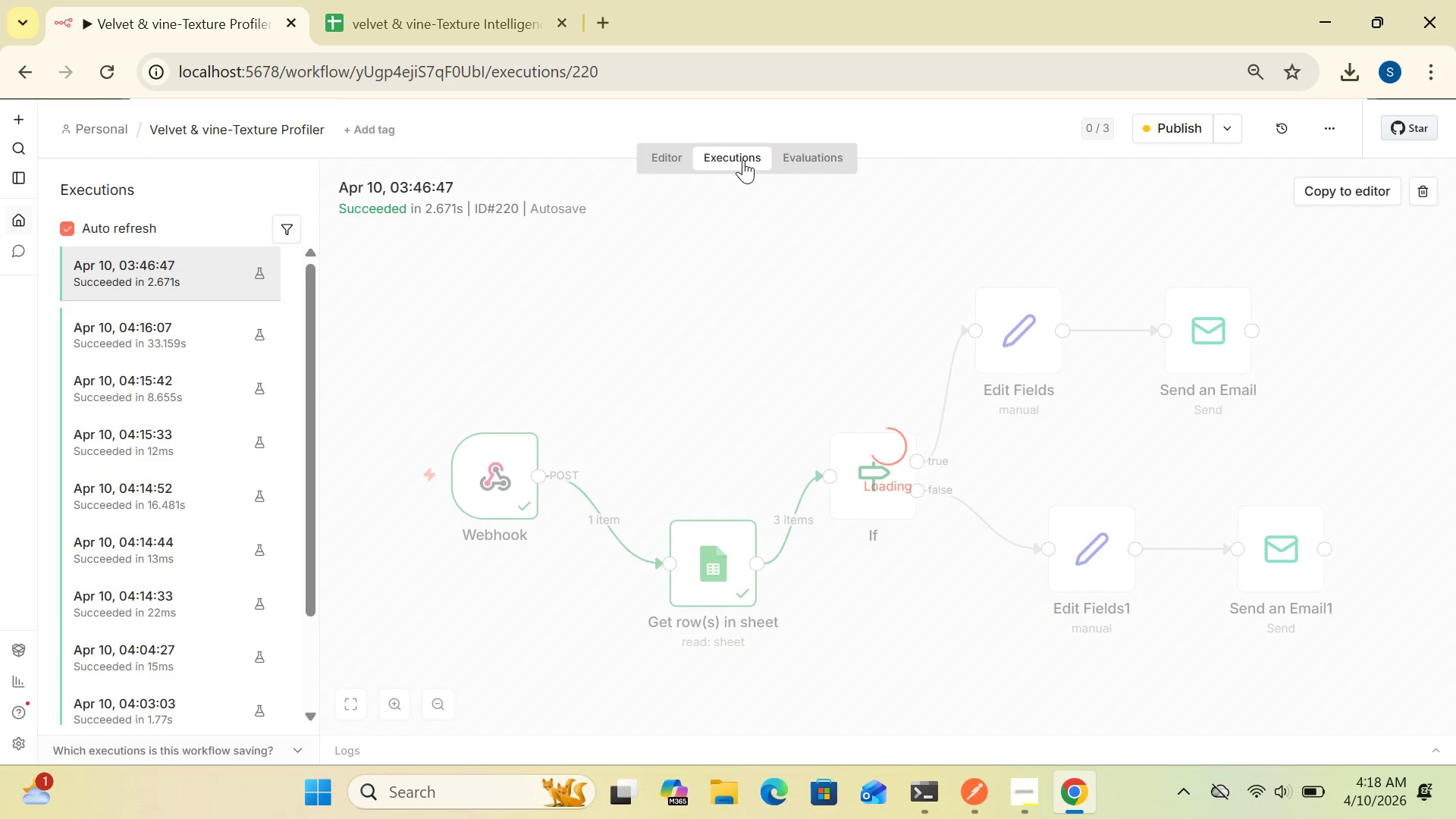 
key(PrintScreen)
 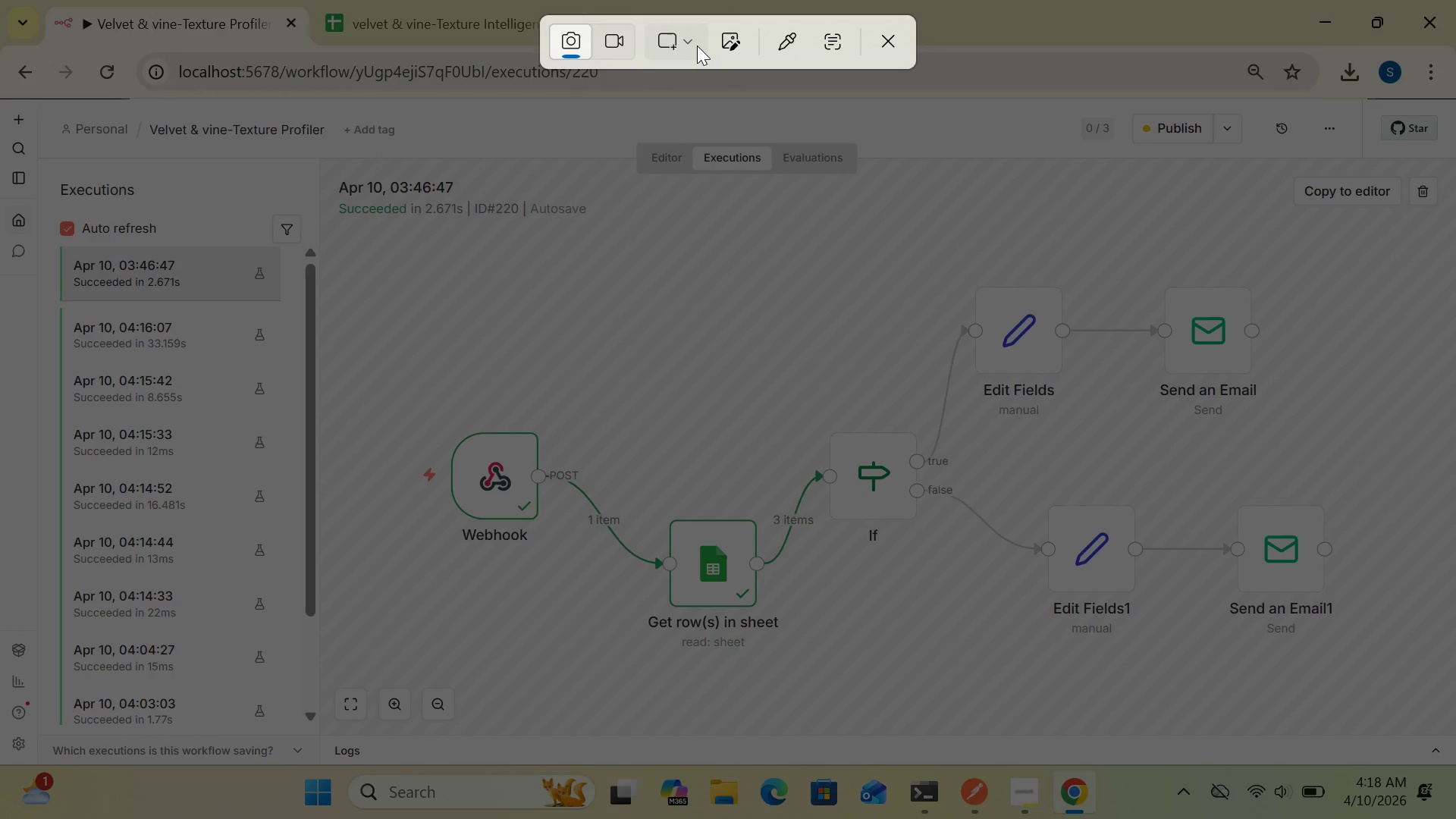 
left_click([686, 42])
 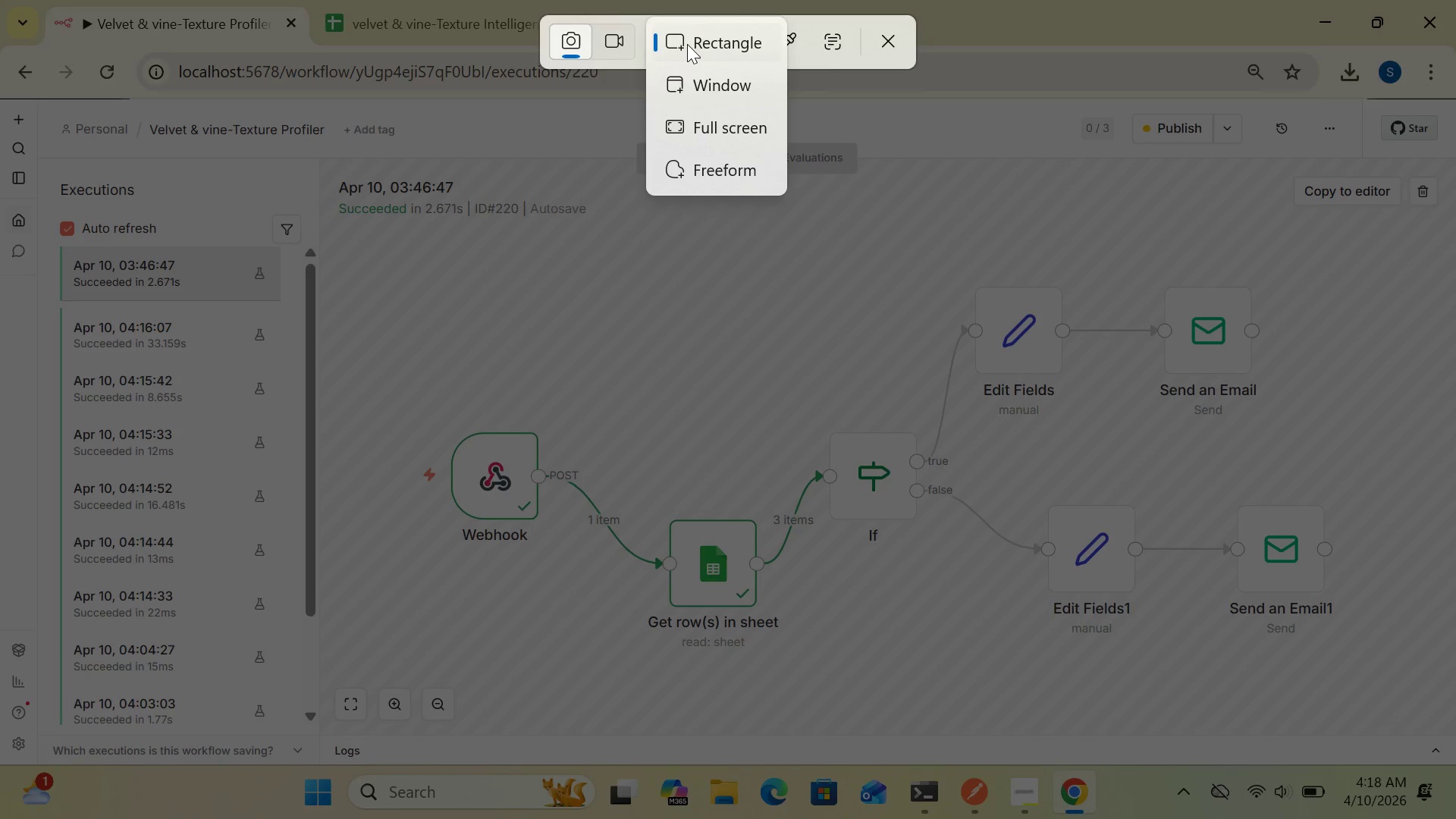 
left_click([687, 44])
 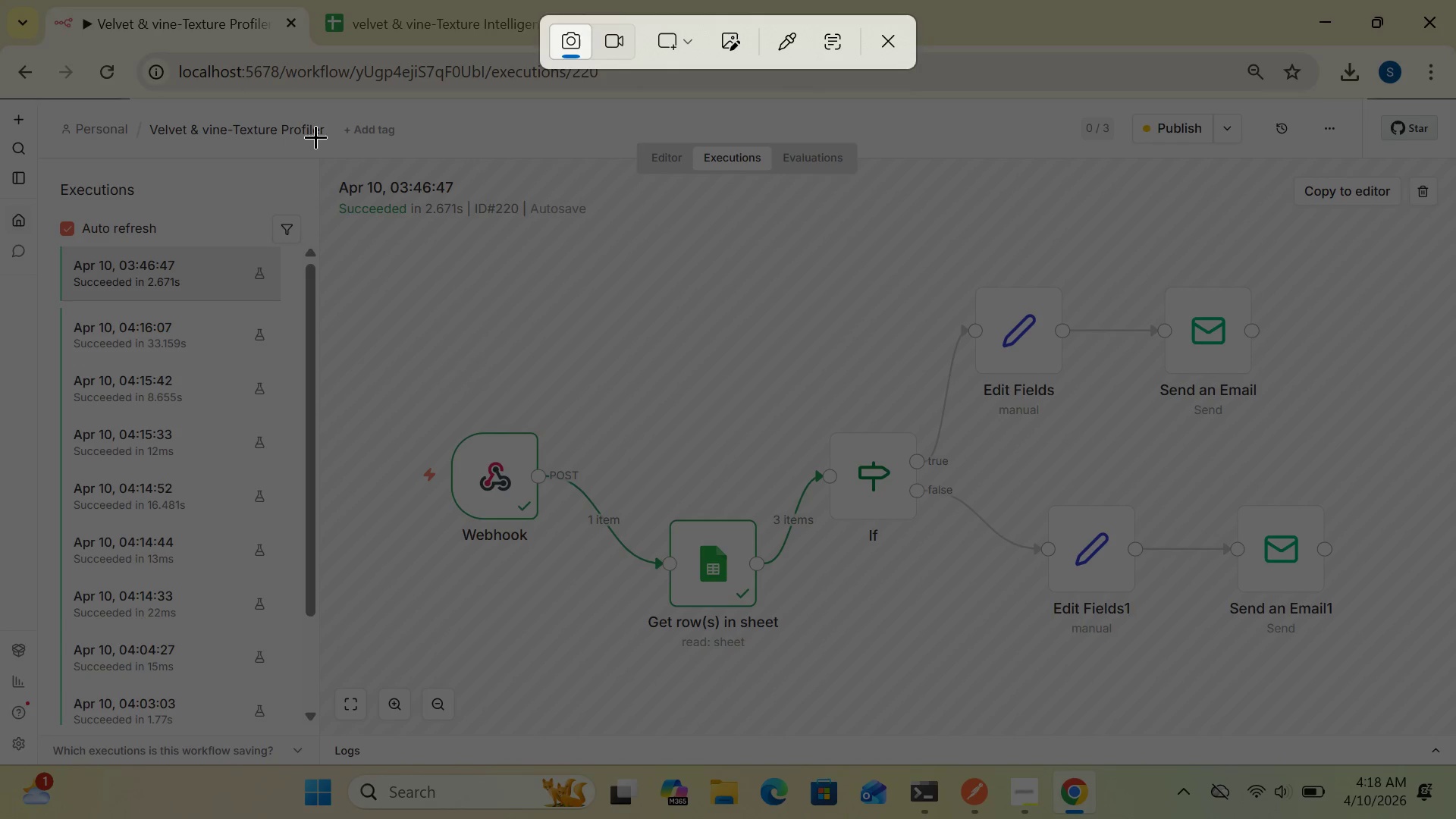 
left_click([315, 131])
 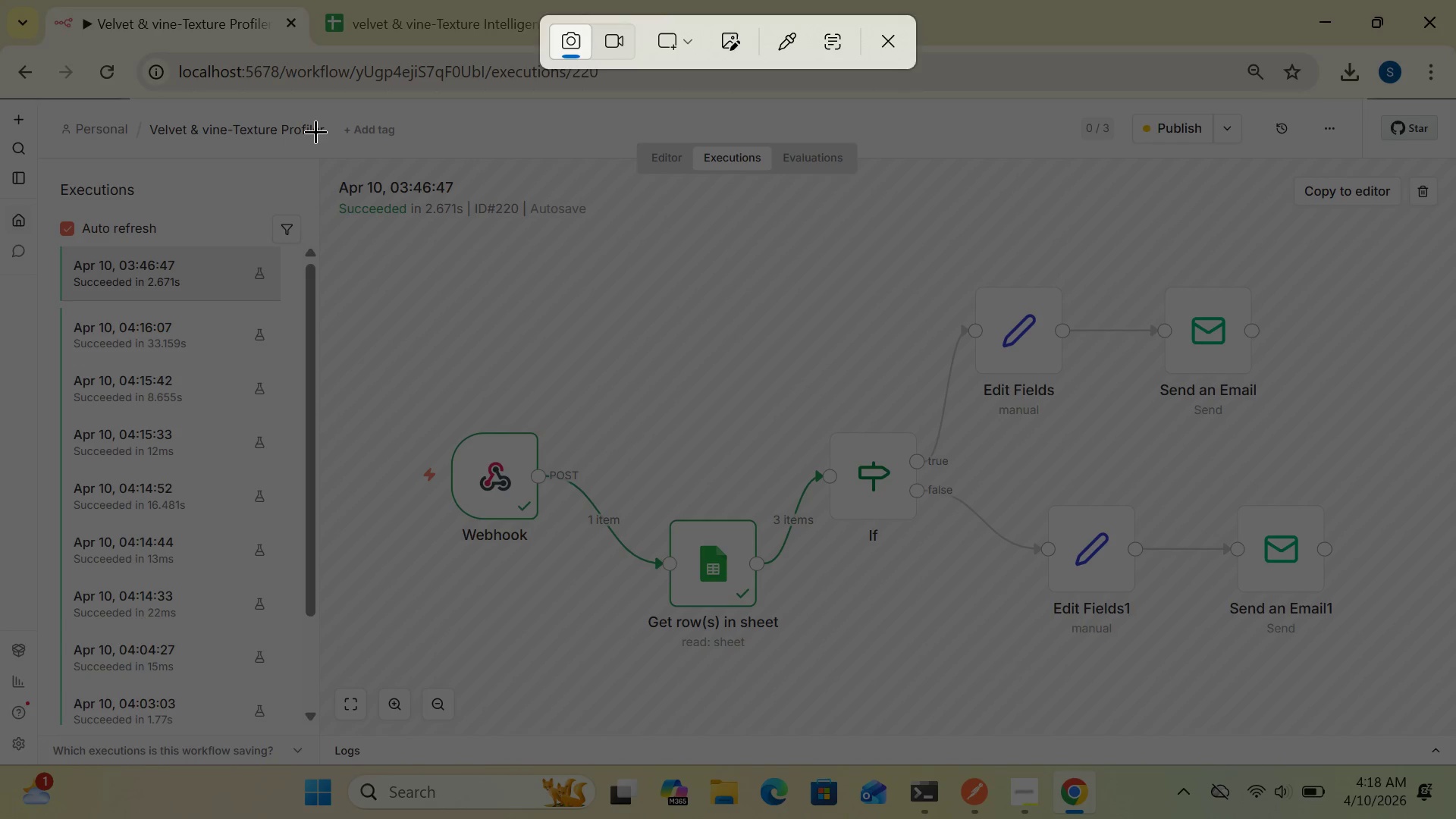 
left_click_drag(start_coordinate=[315, 131], to_coordinate=[1455, 766])
 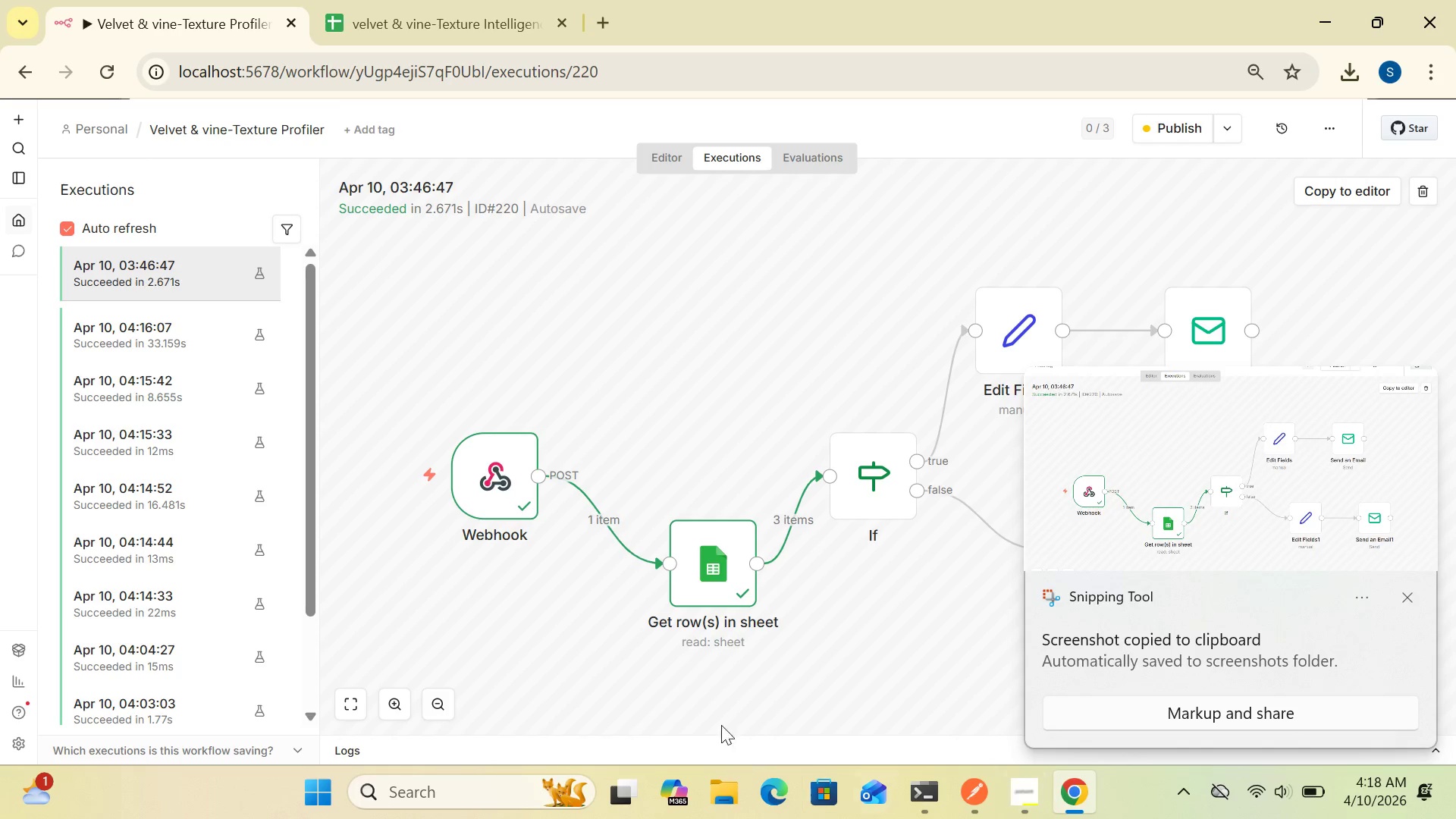 
left_click([463, 799])
 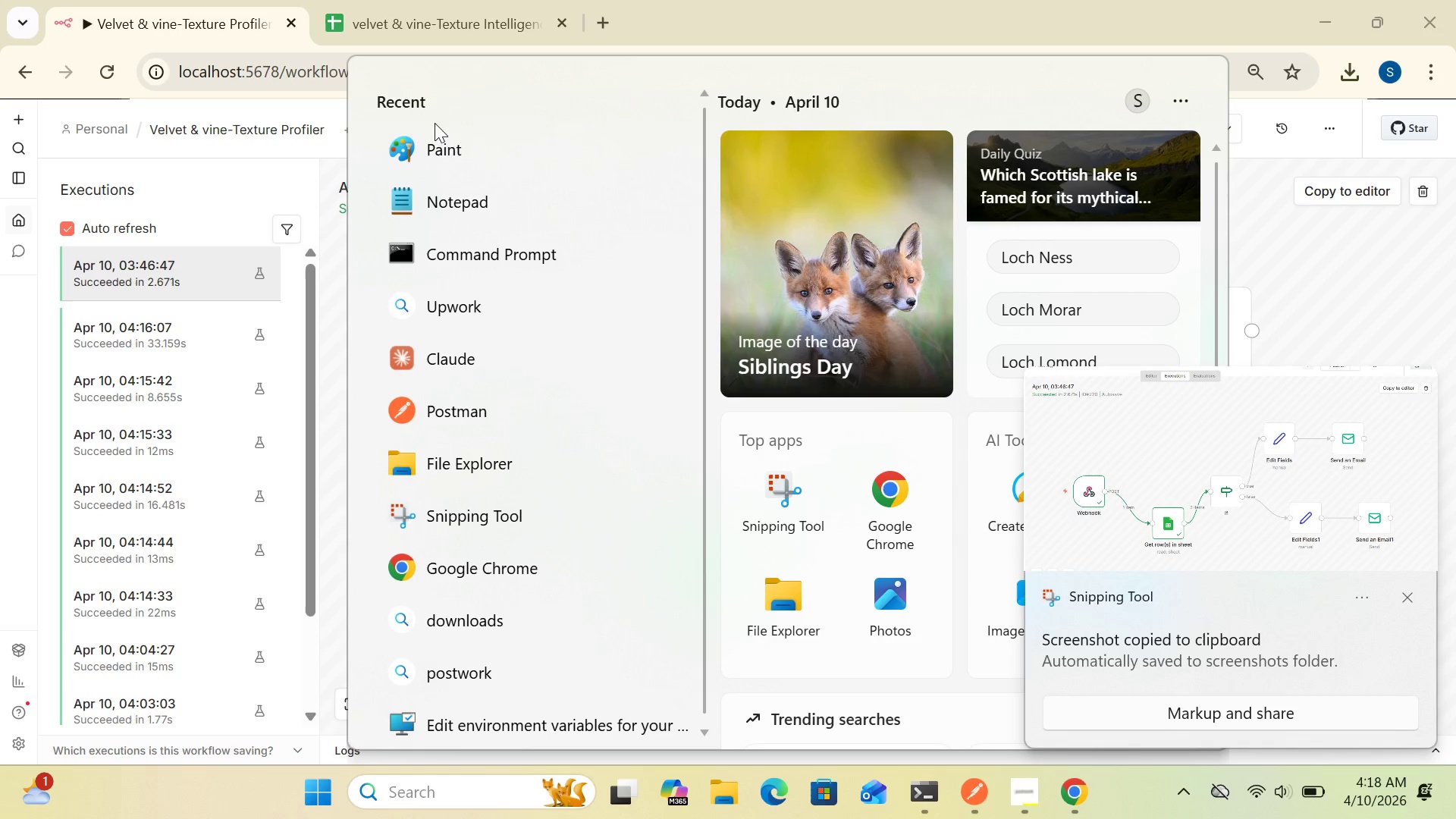 
left_click([445, 154])
 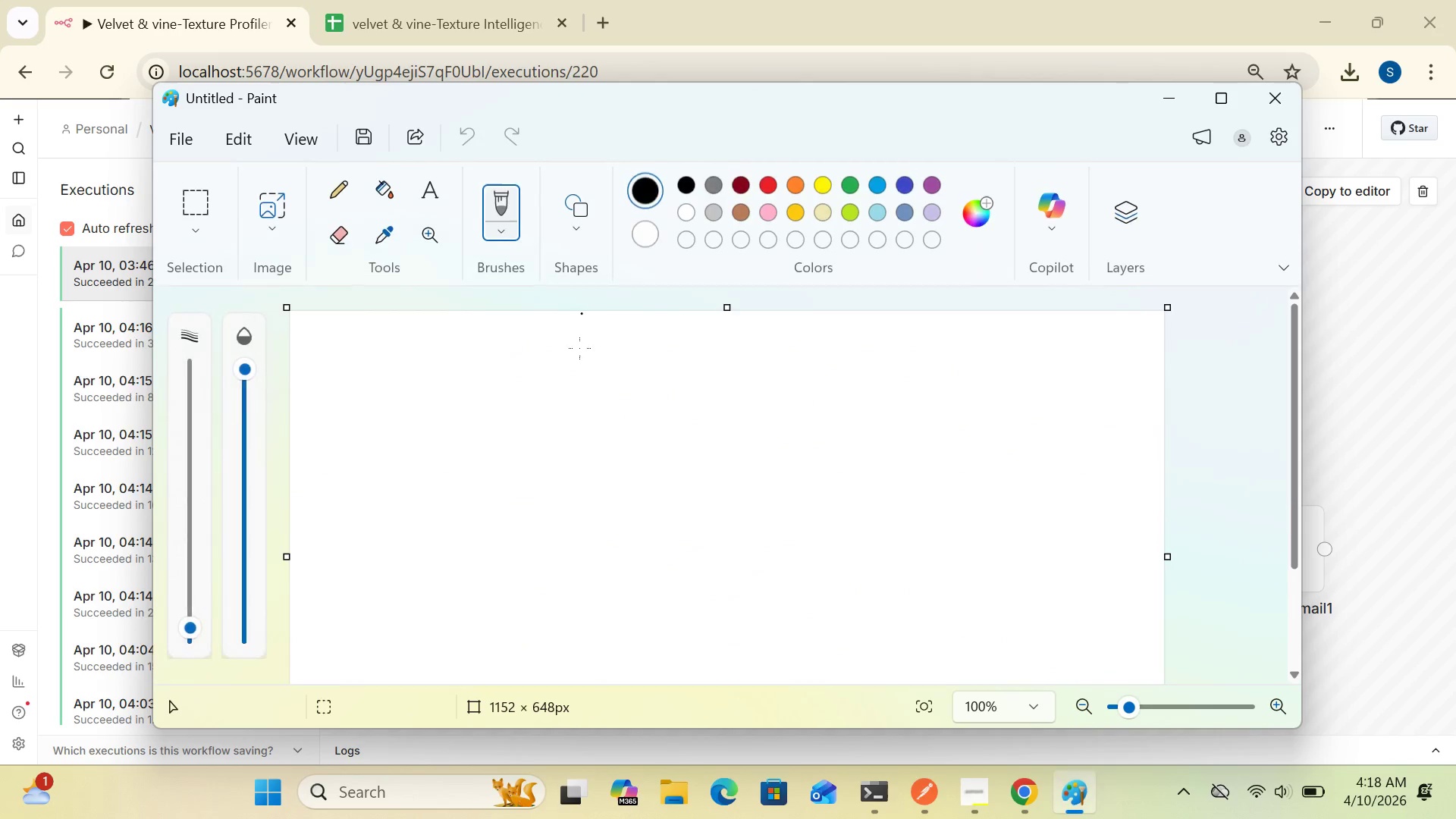 
left_click([570, 438])
 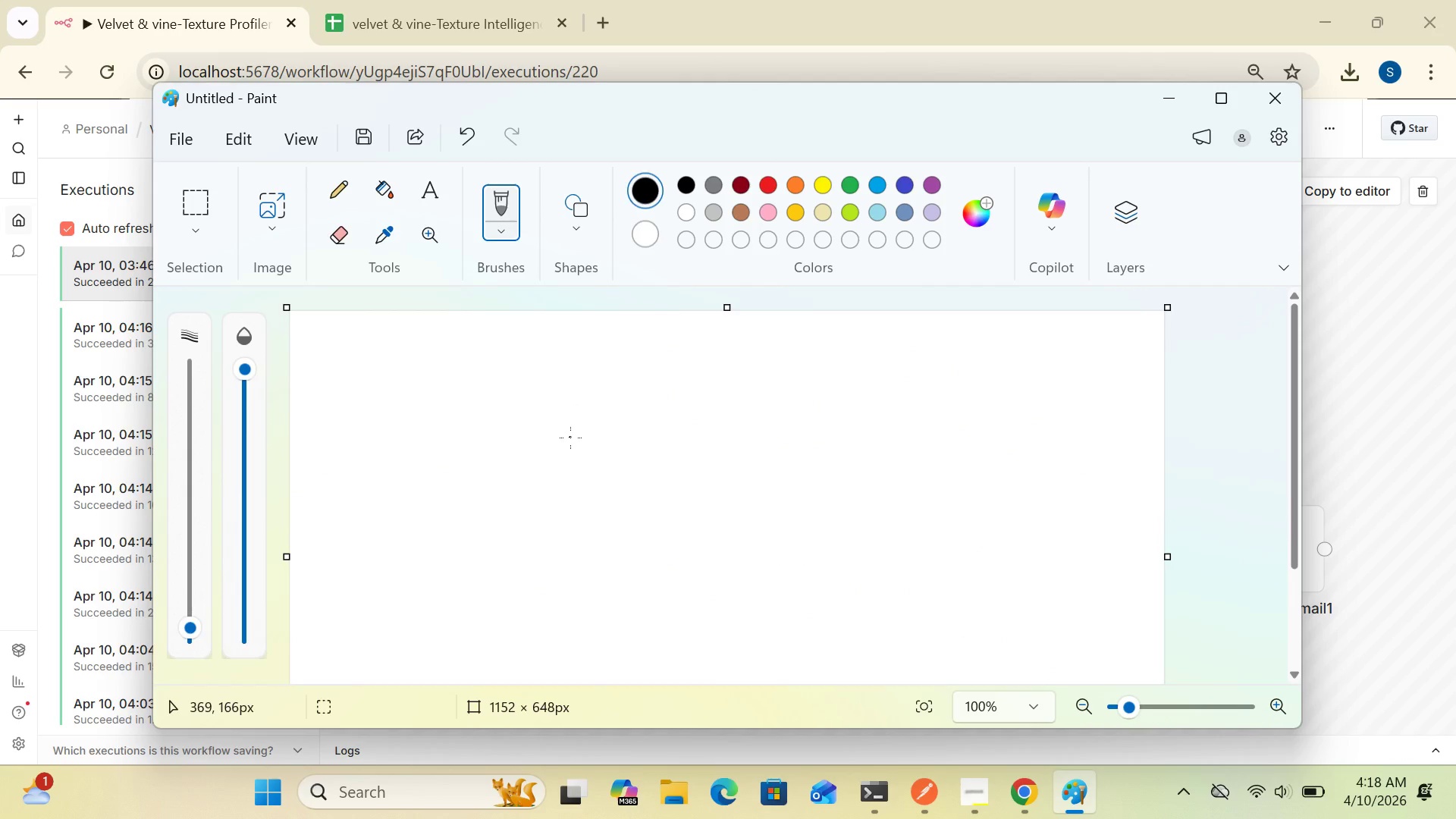 
key(Control+V)
 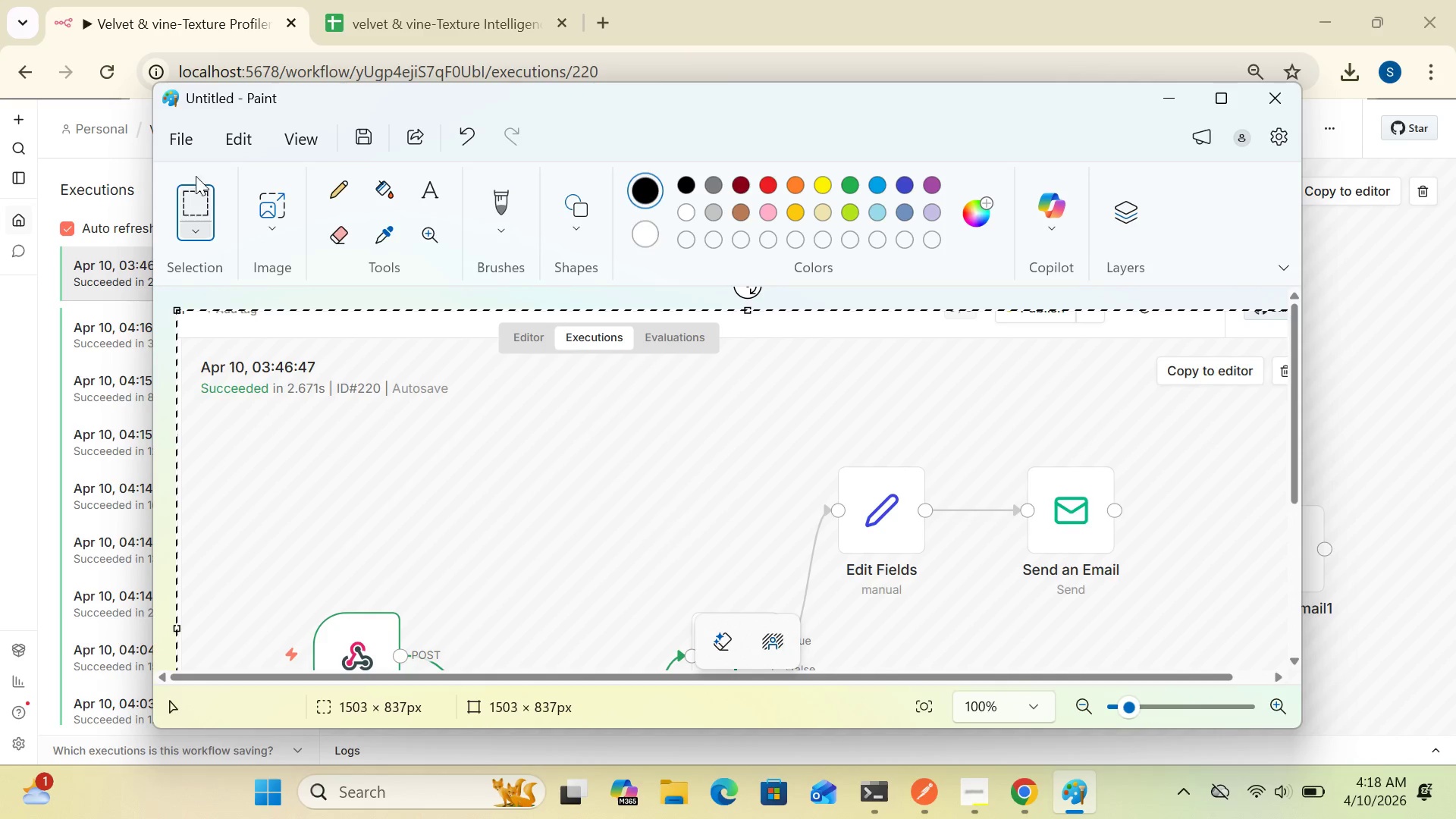 
left_click([184, 141])
 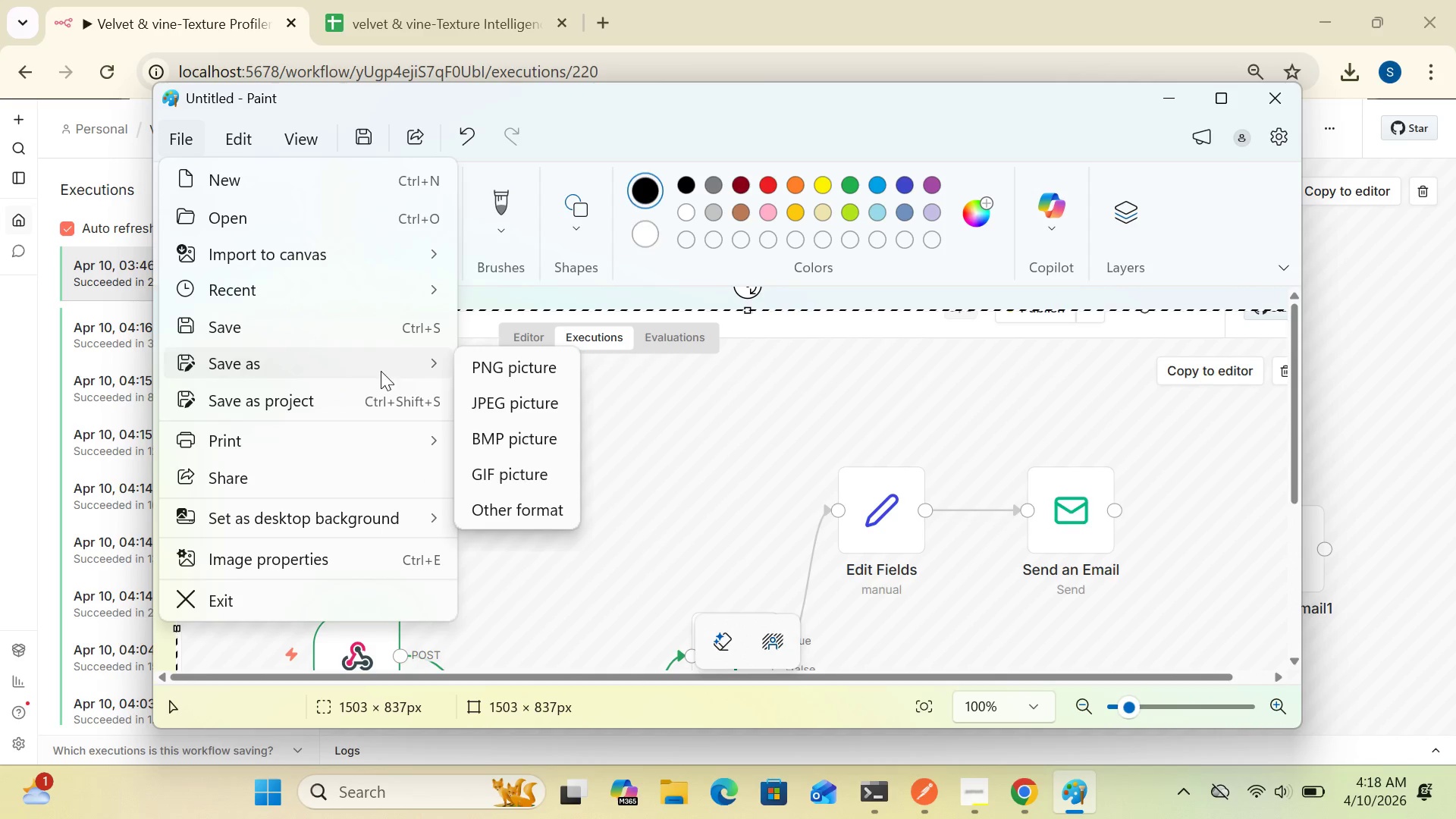 
left_click([494, 370])
 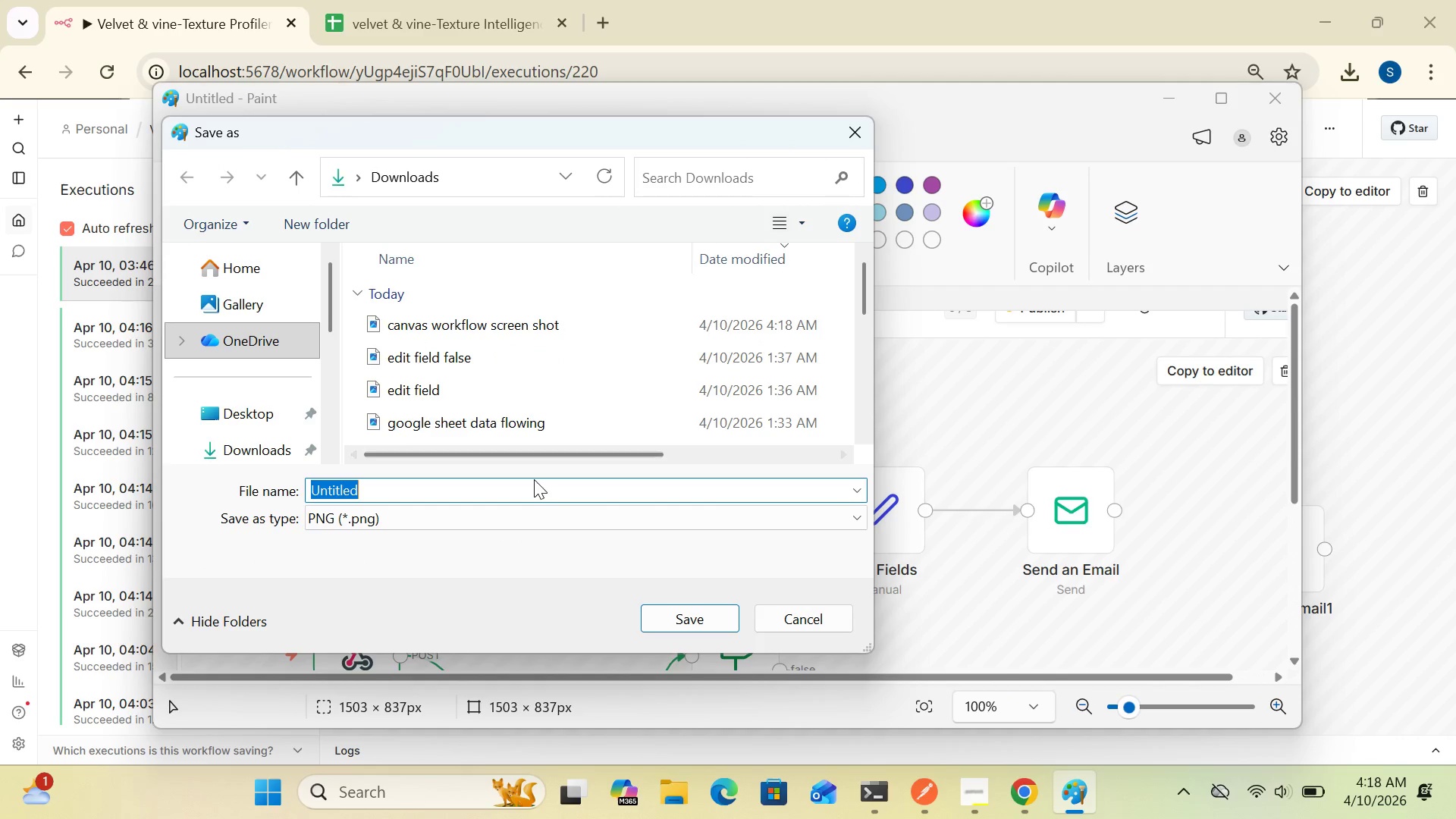 
key(Backspace)
type(execution )
 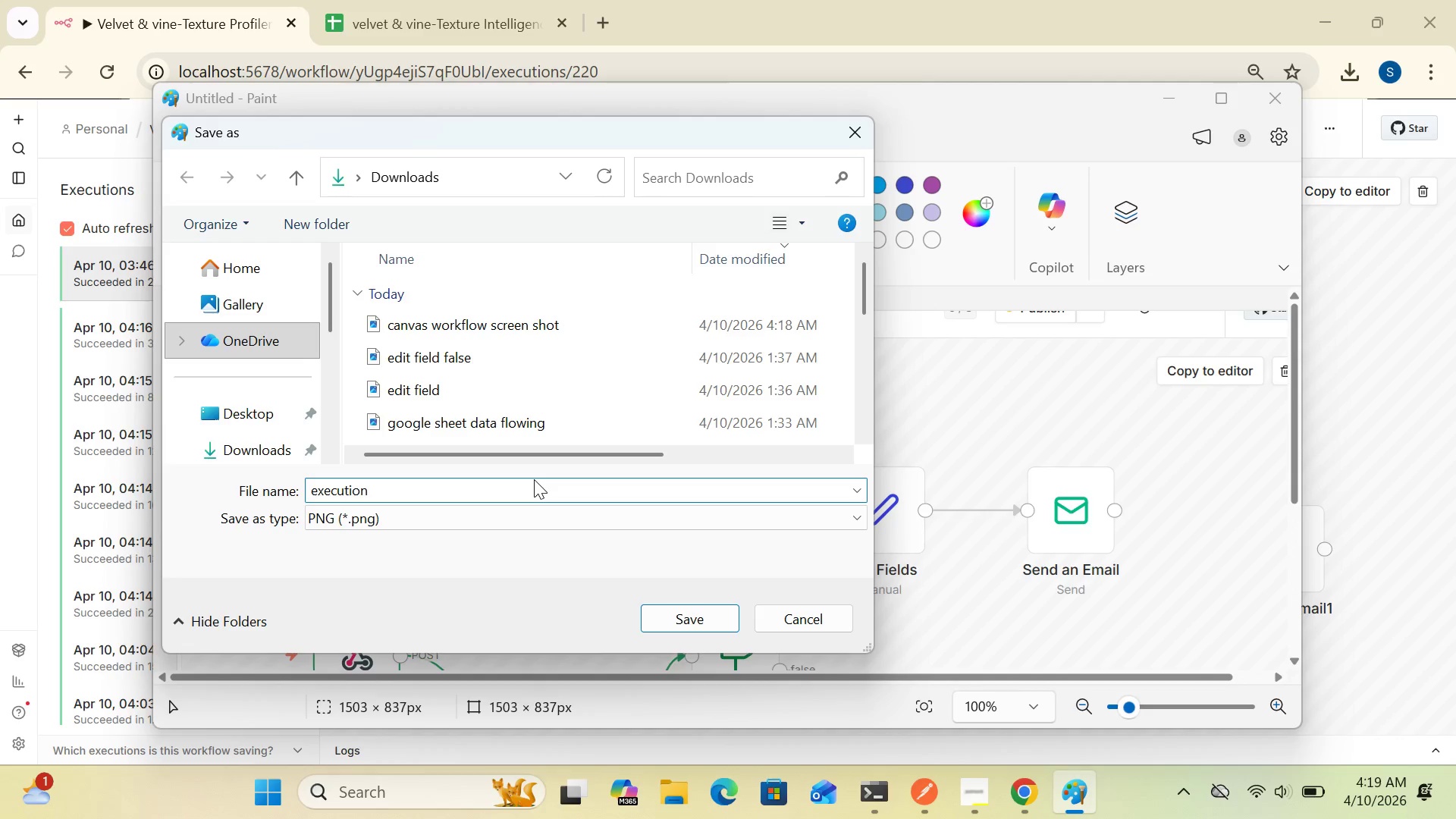 
type(screenshot)
 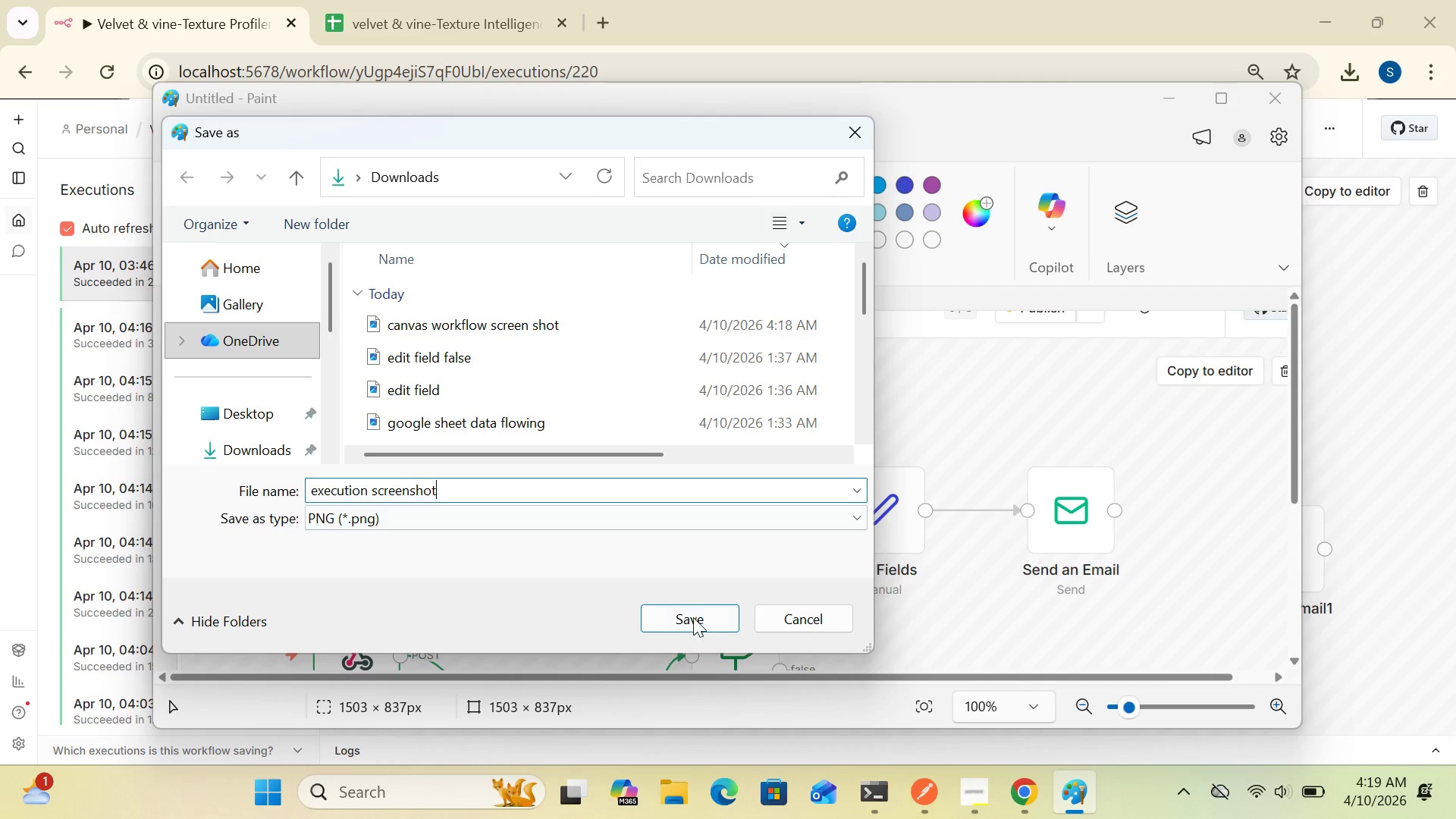 
left_click([692, 607])
 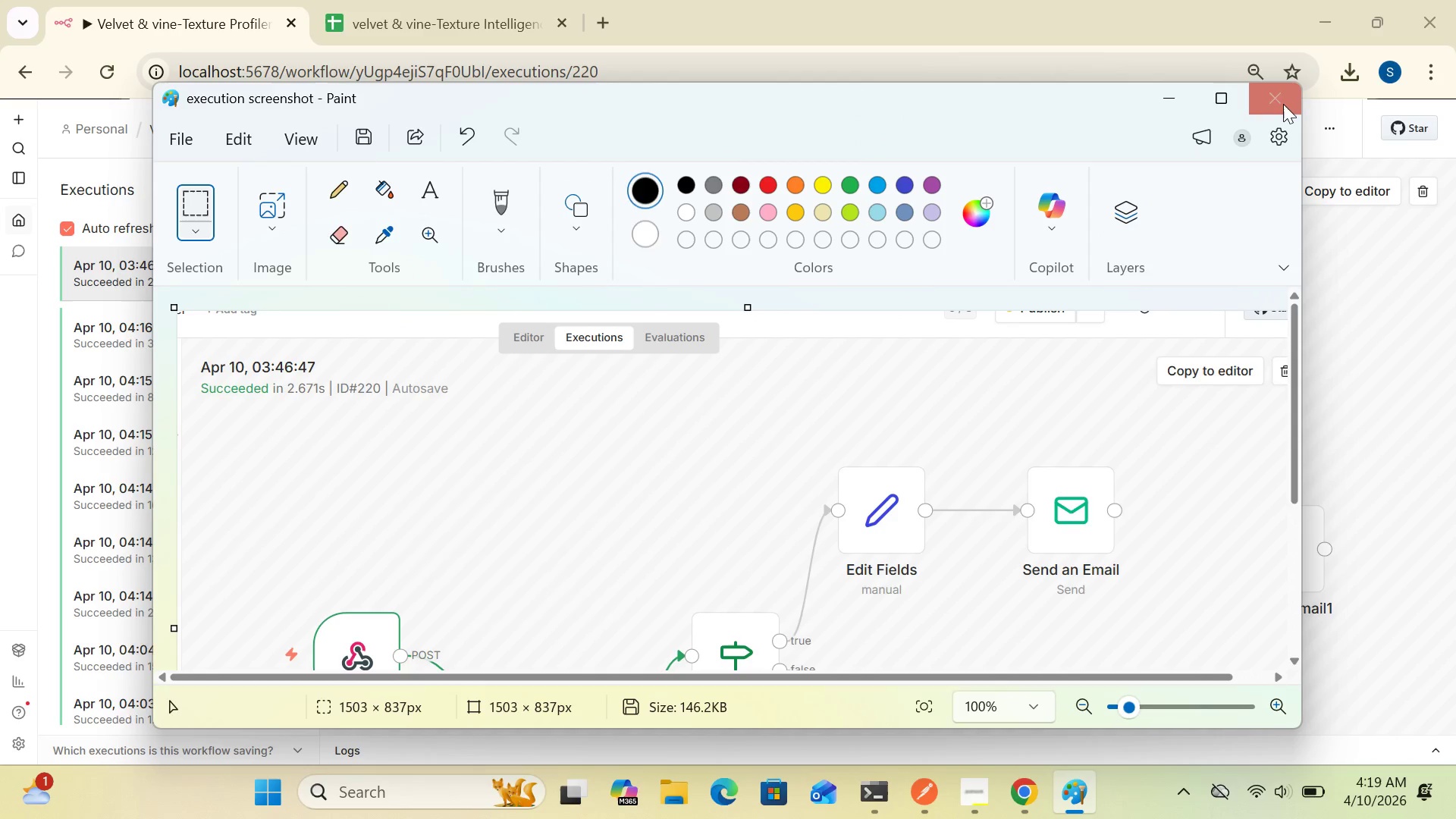 